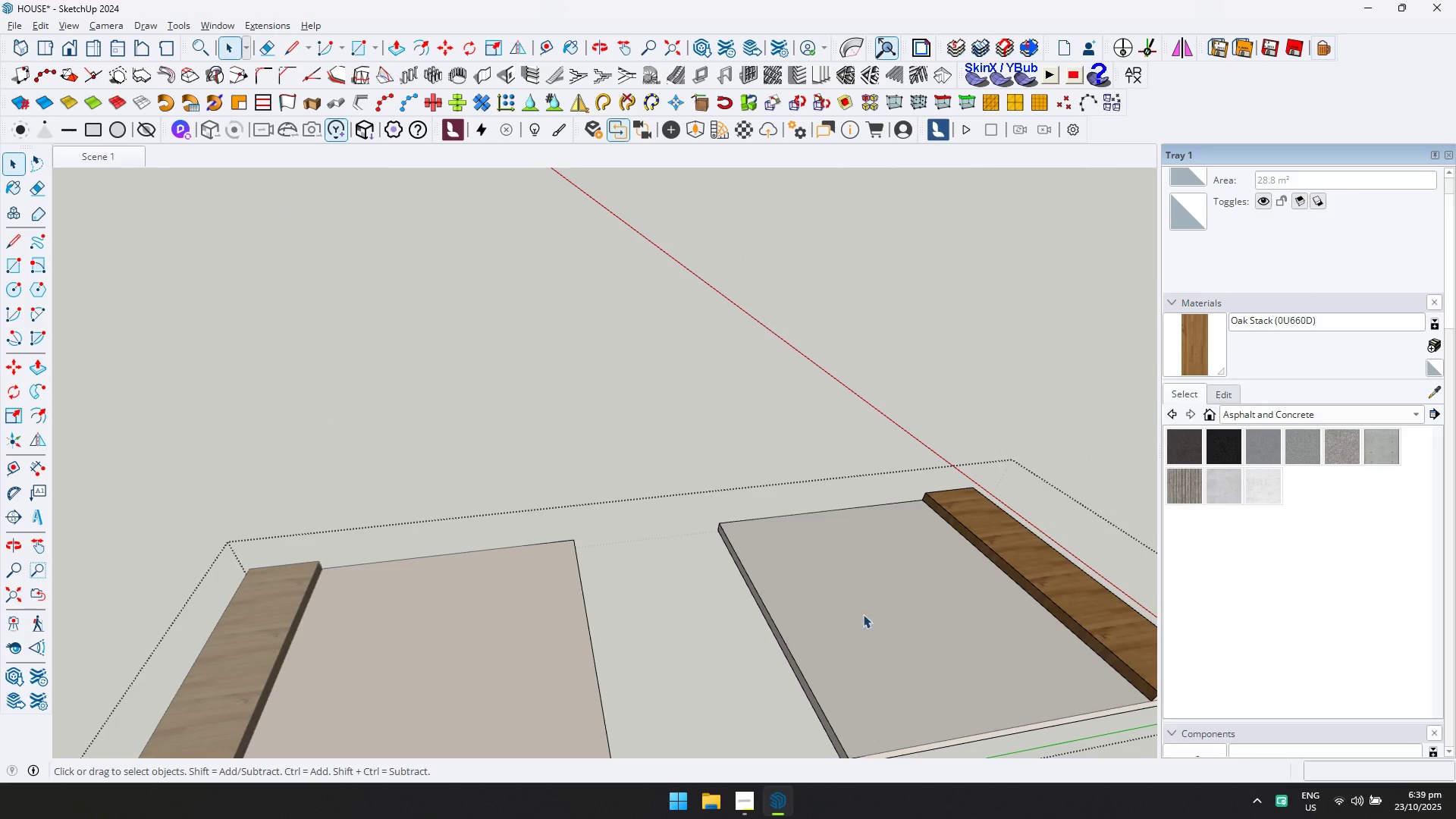 
scroll: coordinate [927, 650], scroll_direction: up, amount: 4.0
 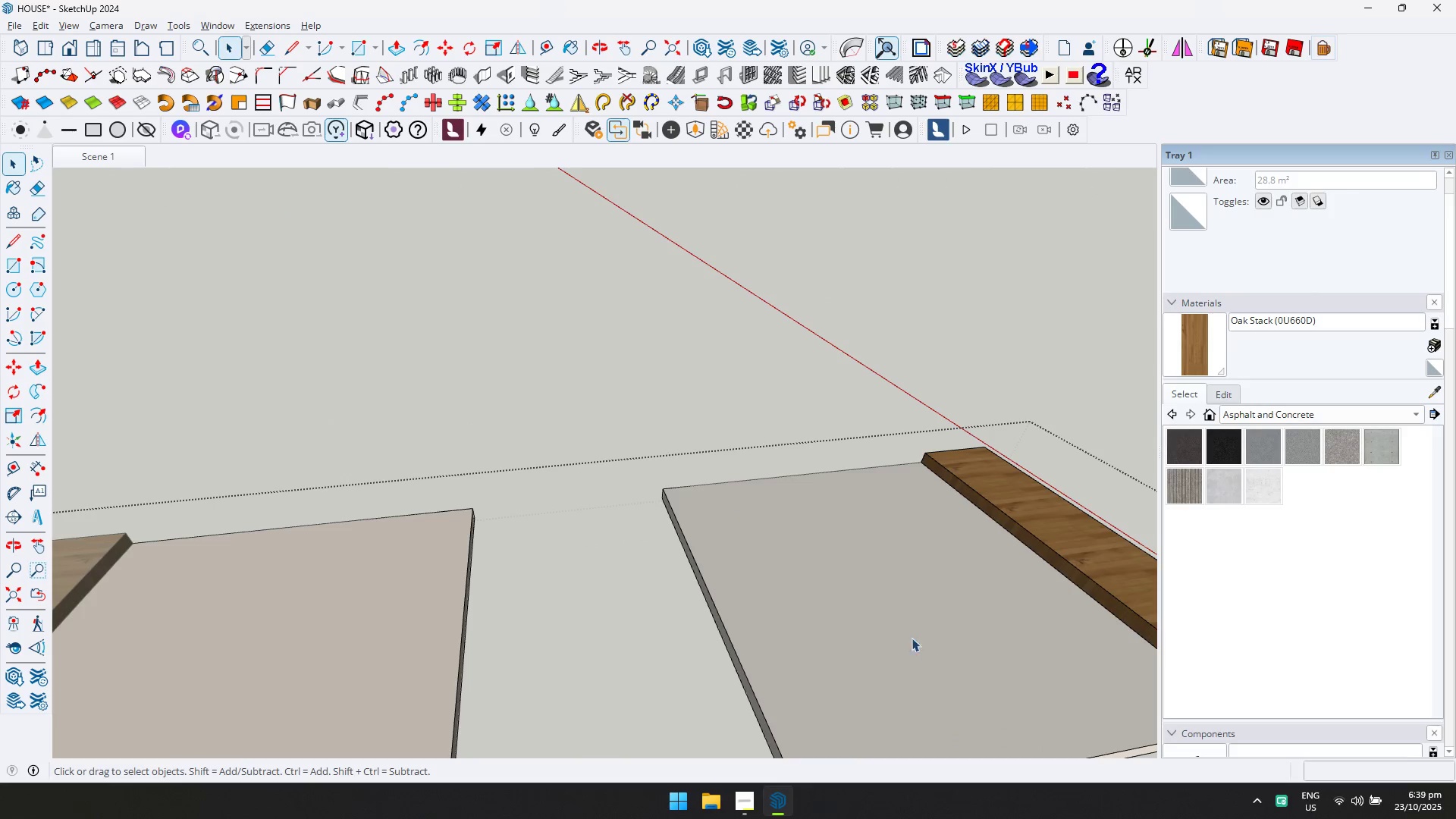 
key(Escape)
 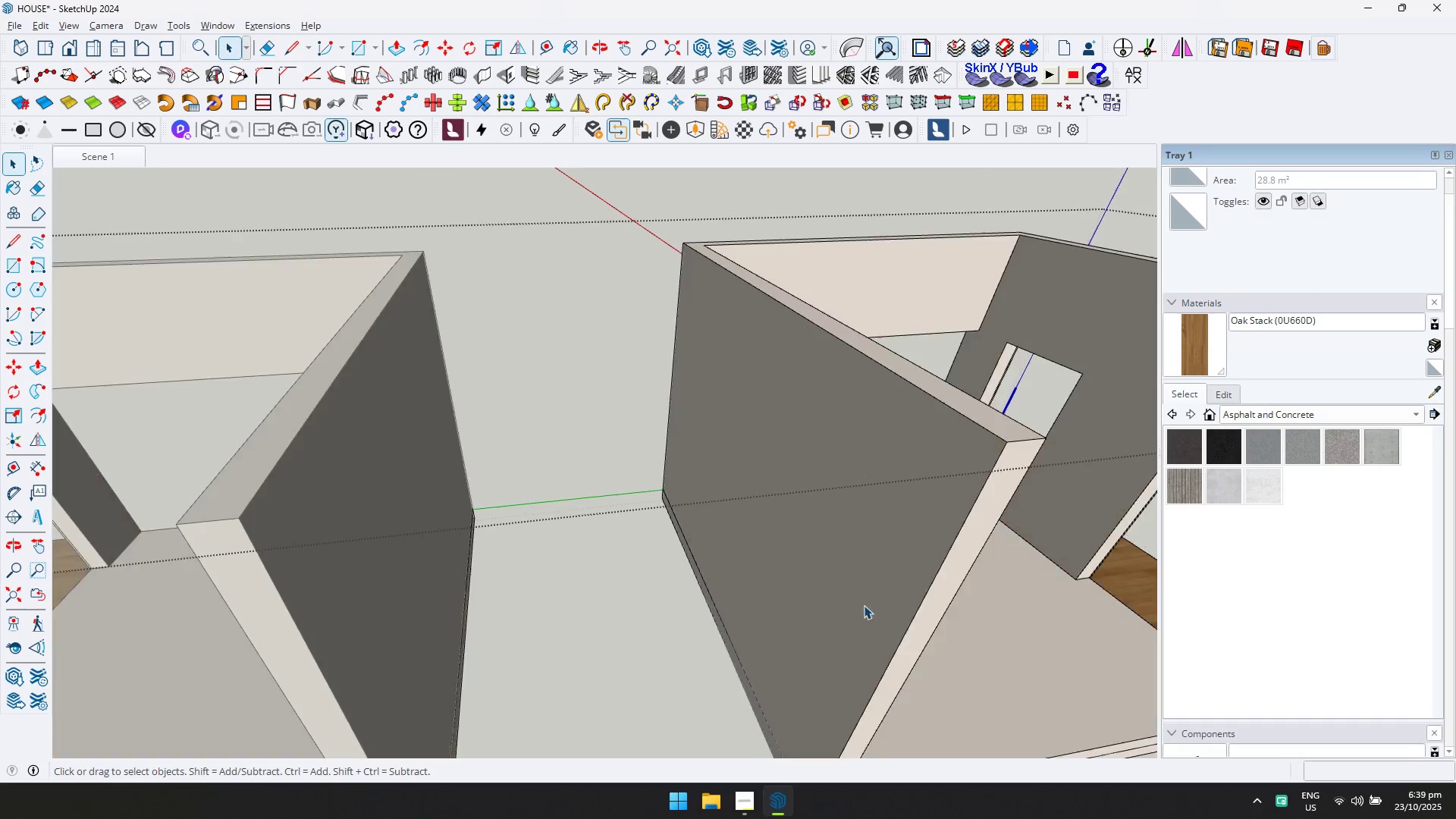 
left_click([864, 604])
 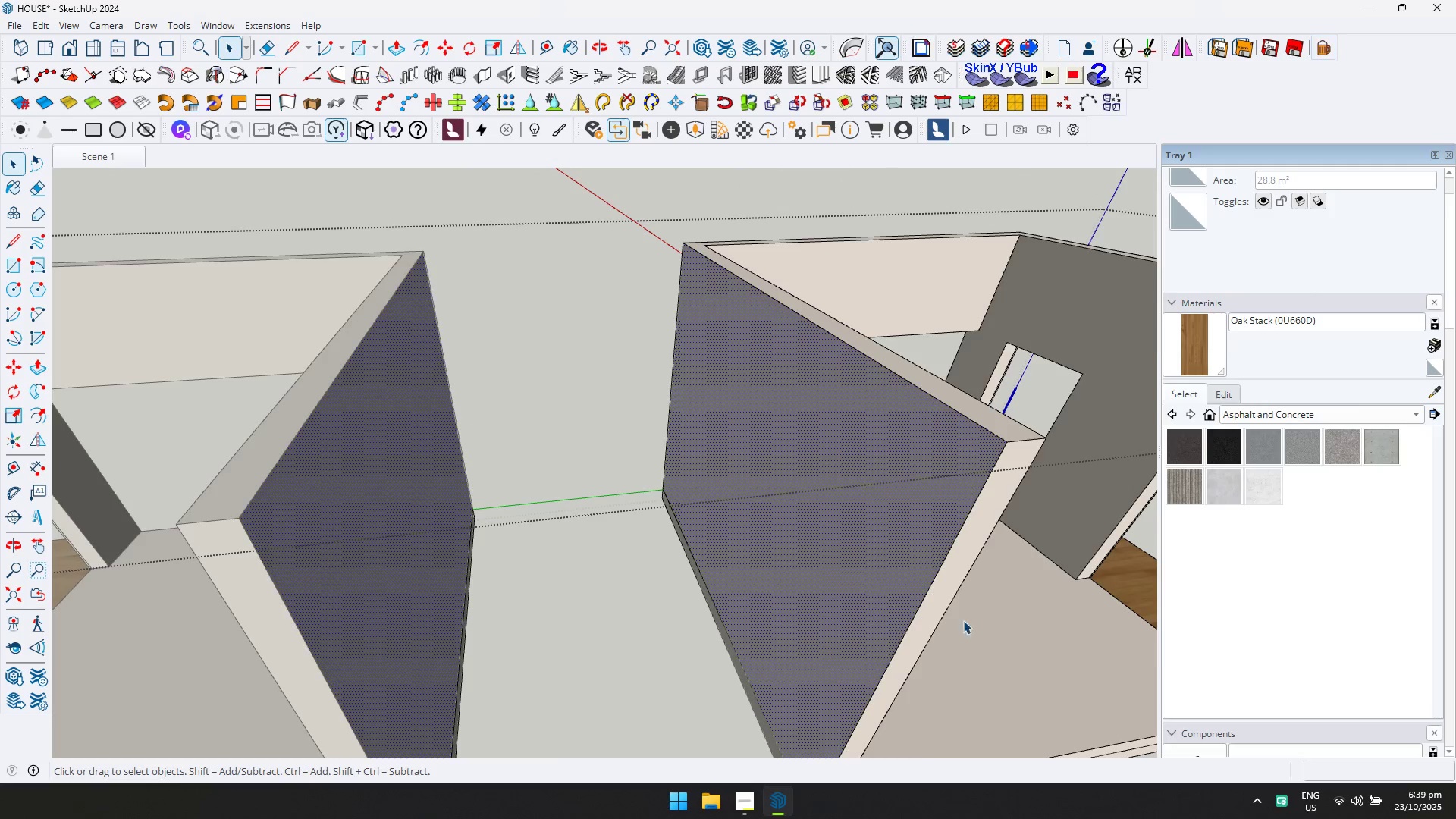 
scroll: coordinate [976, 631], scroll_direction: down, amount: 3.0
 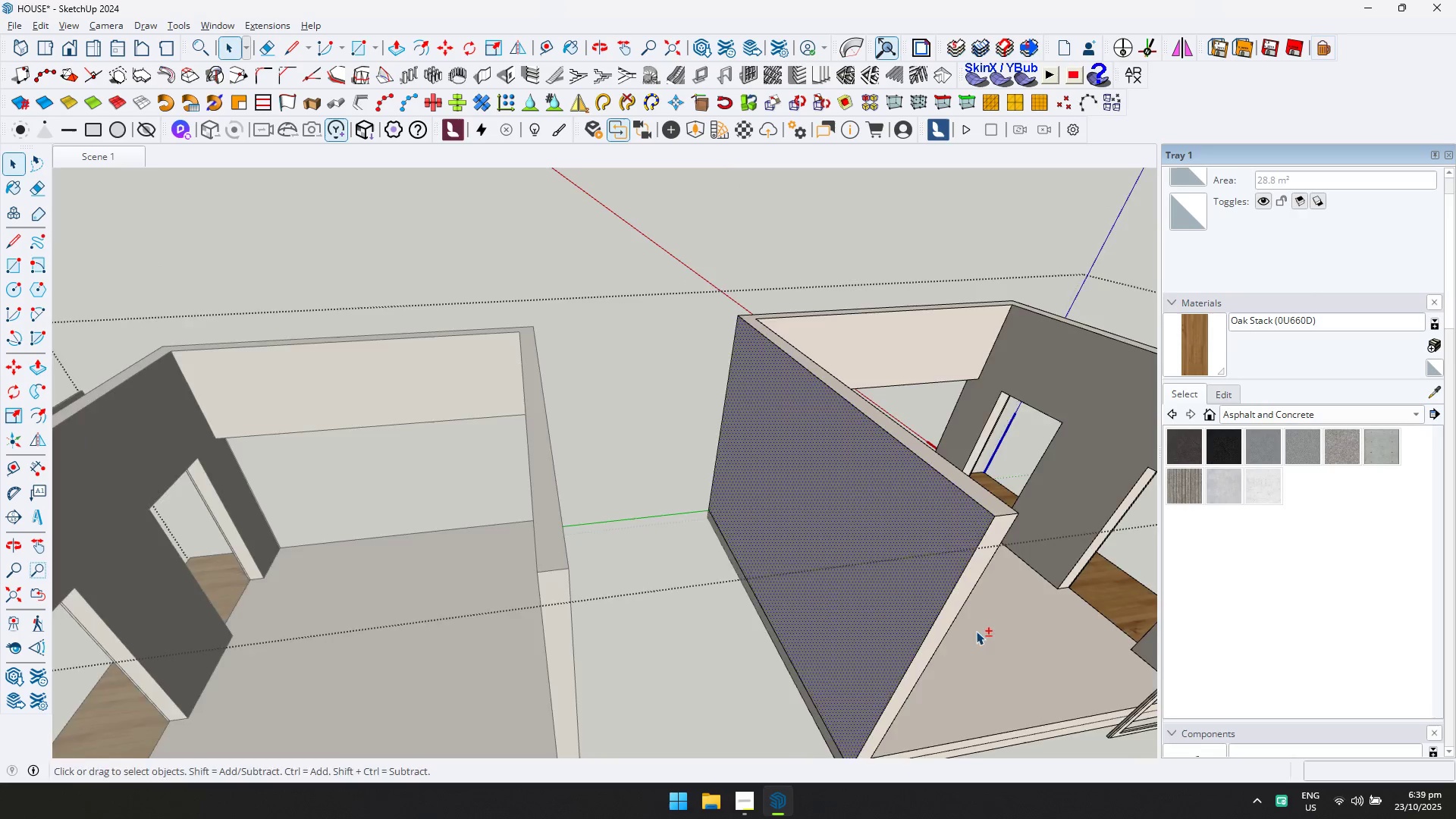 
hold_key(key=ShiftLeft, duration=0.33)
 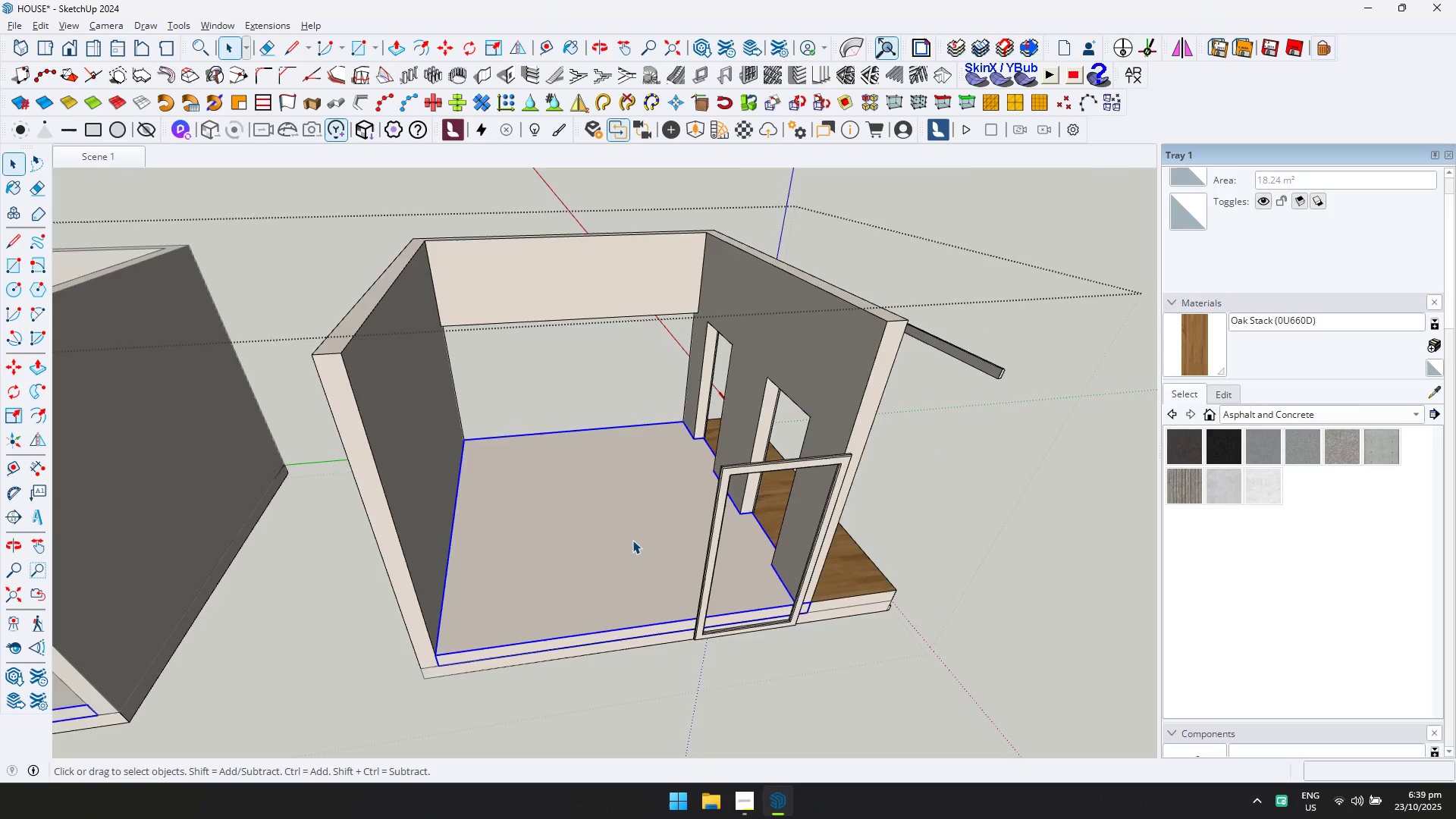 
double_click([632, 540])
 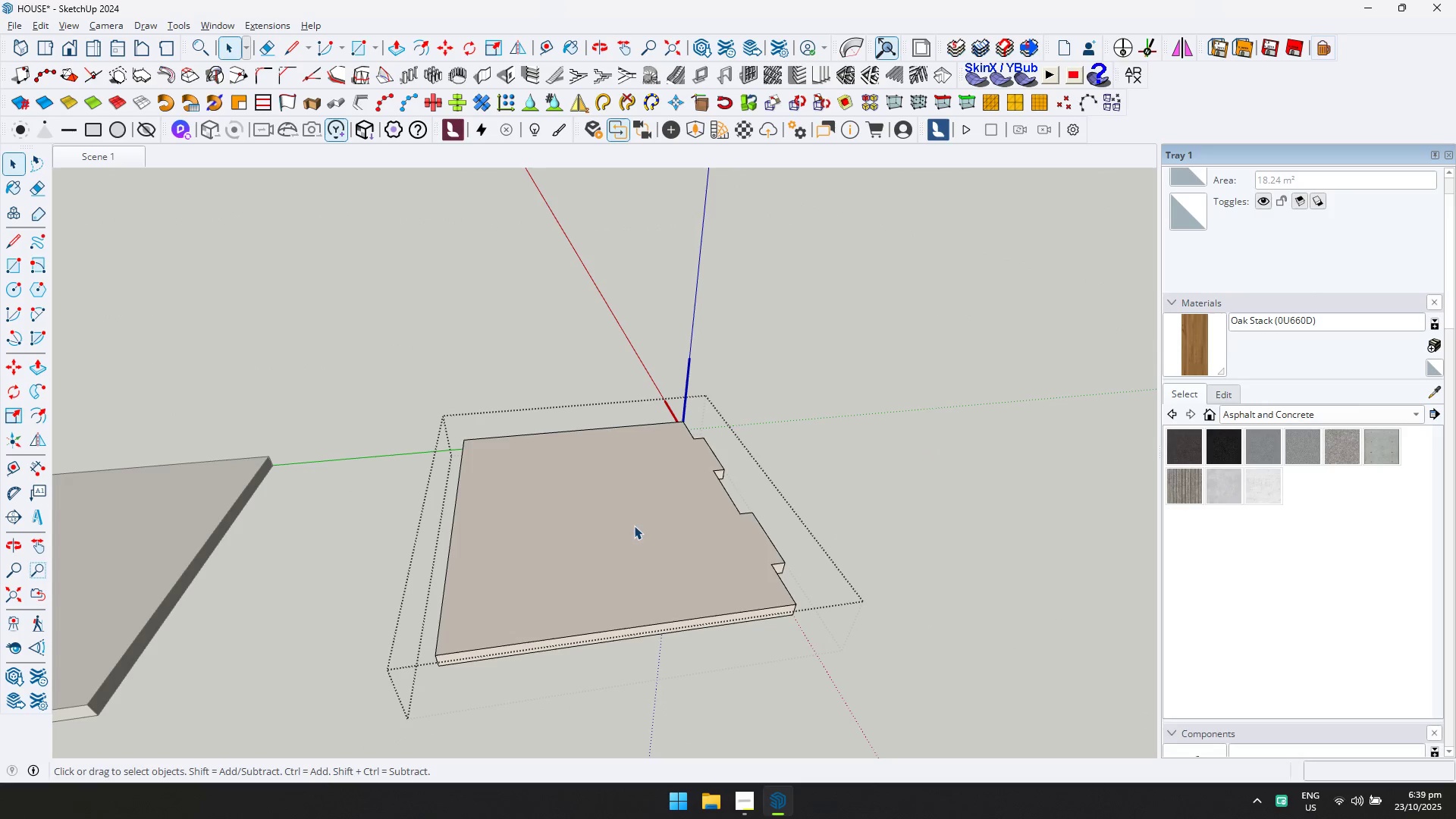 
triple_click([634, 526])
 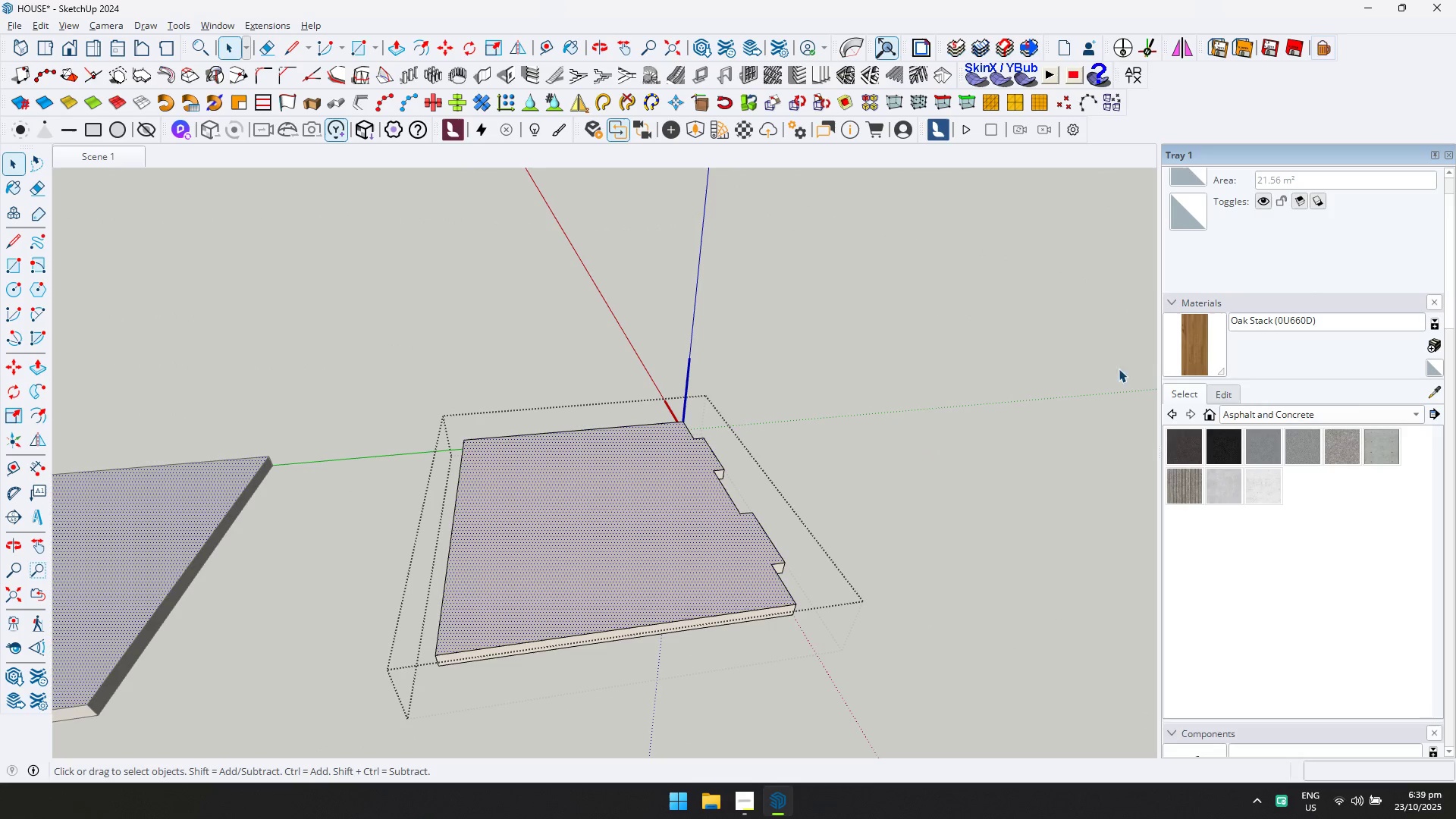 
left_click([1181, 352])
 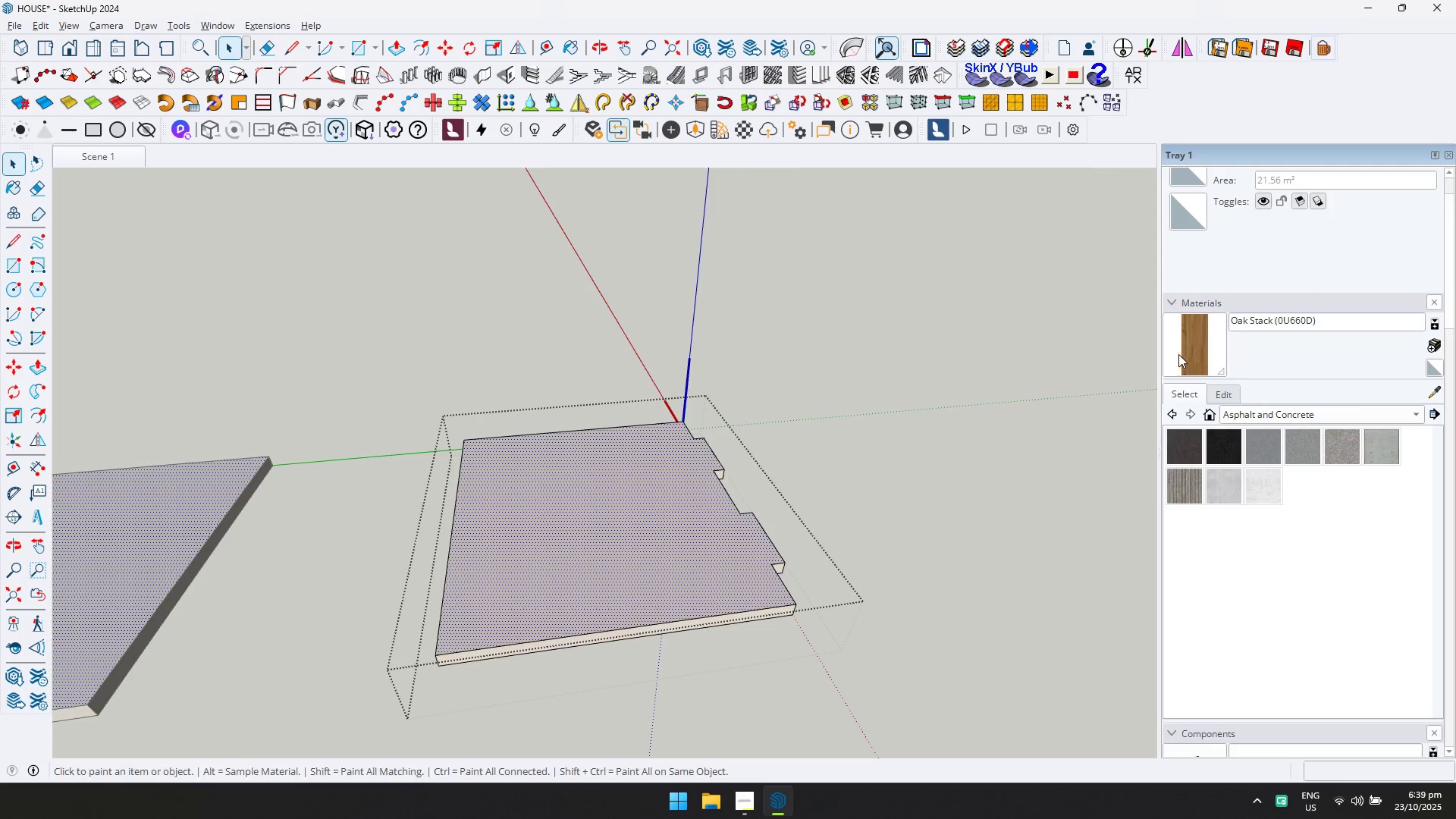 
type(DD)
 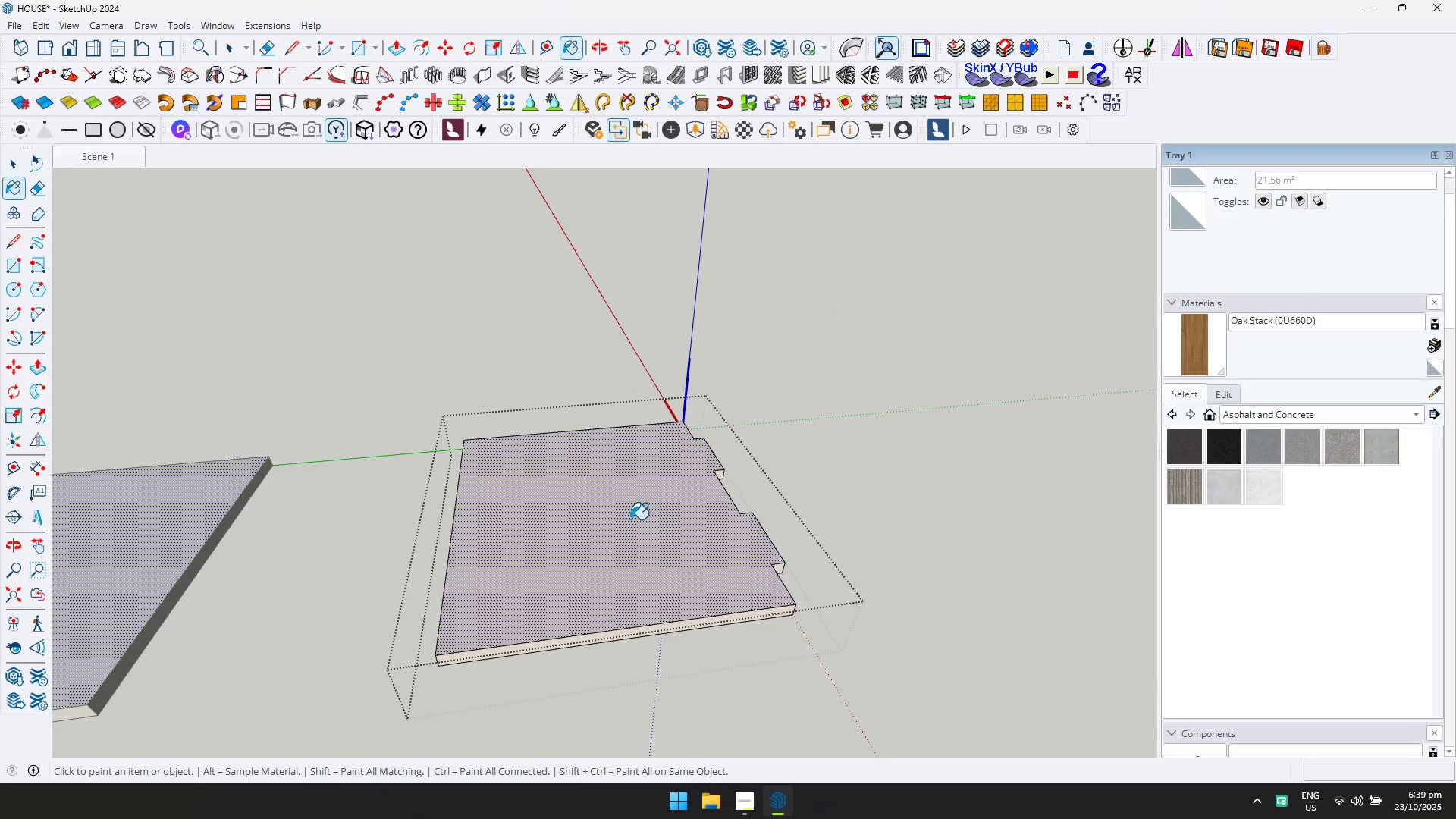 
left_click([630, 519])
 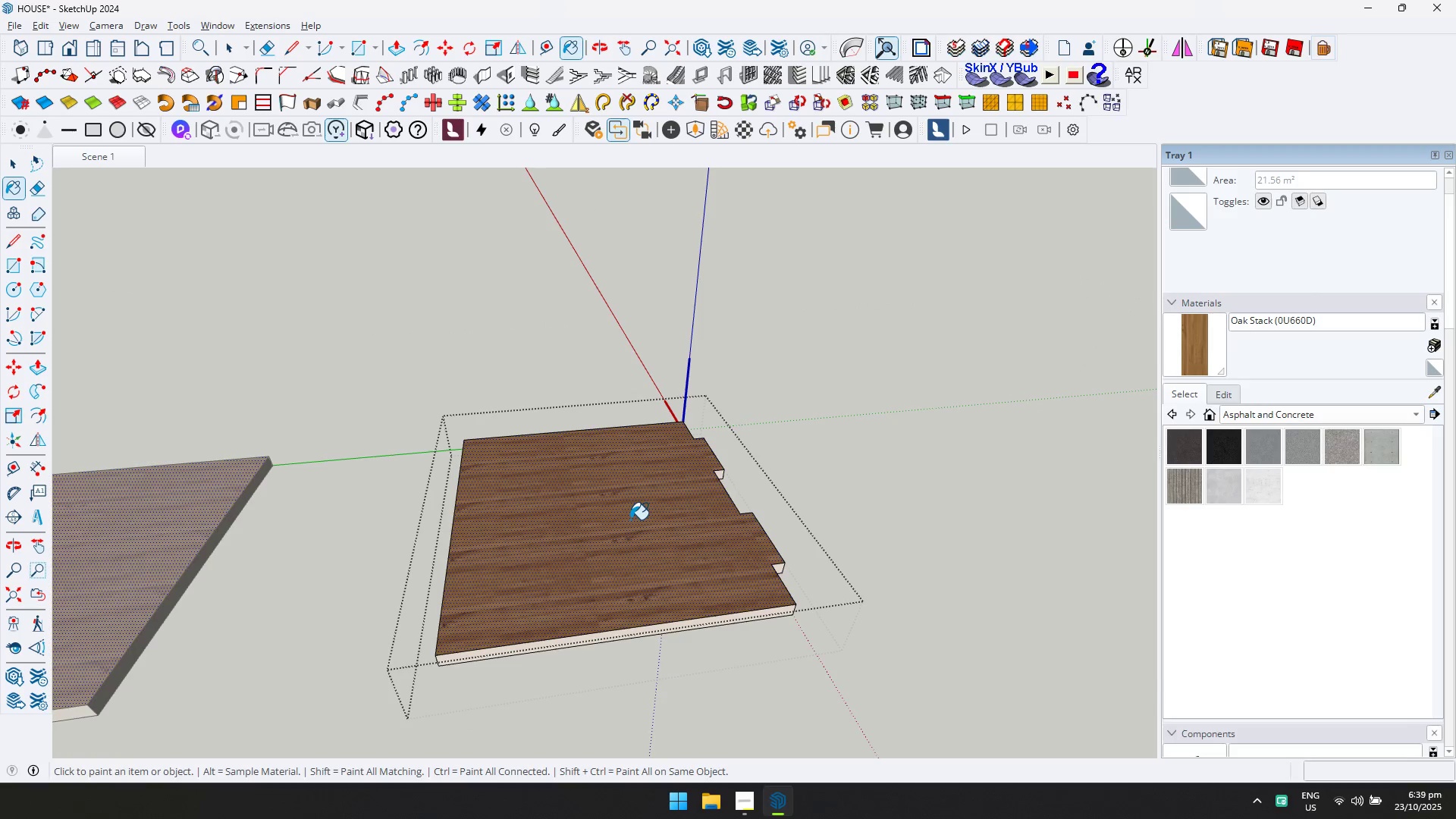 
key(Escape)
 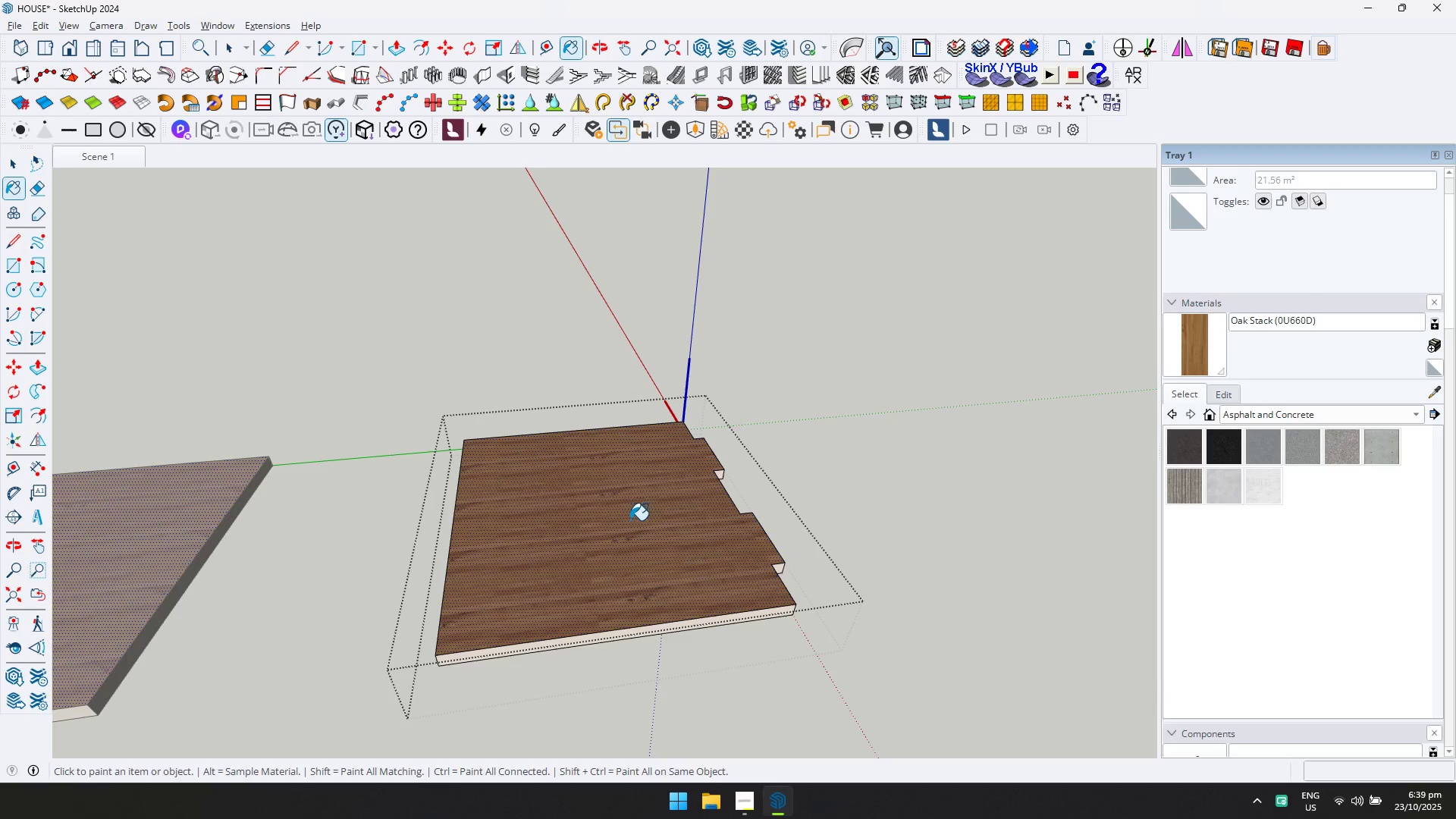 
key(Space)
 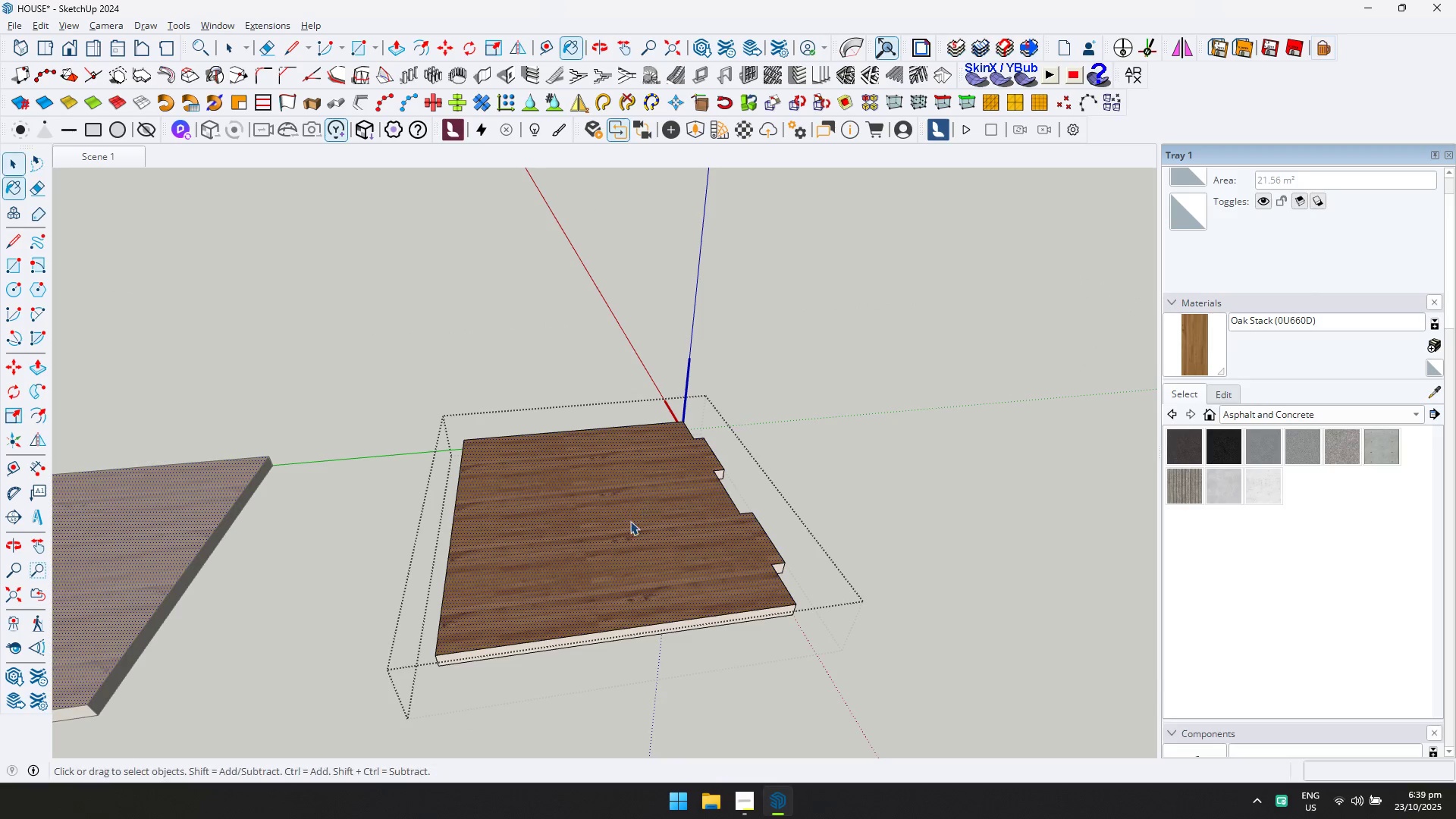 
key(Escape)
 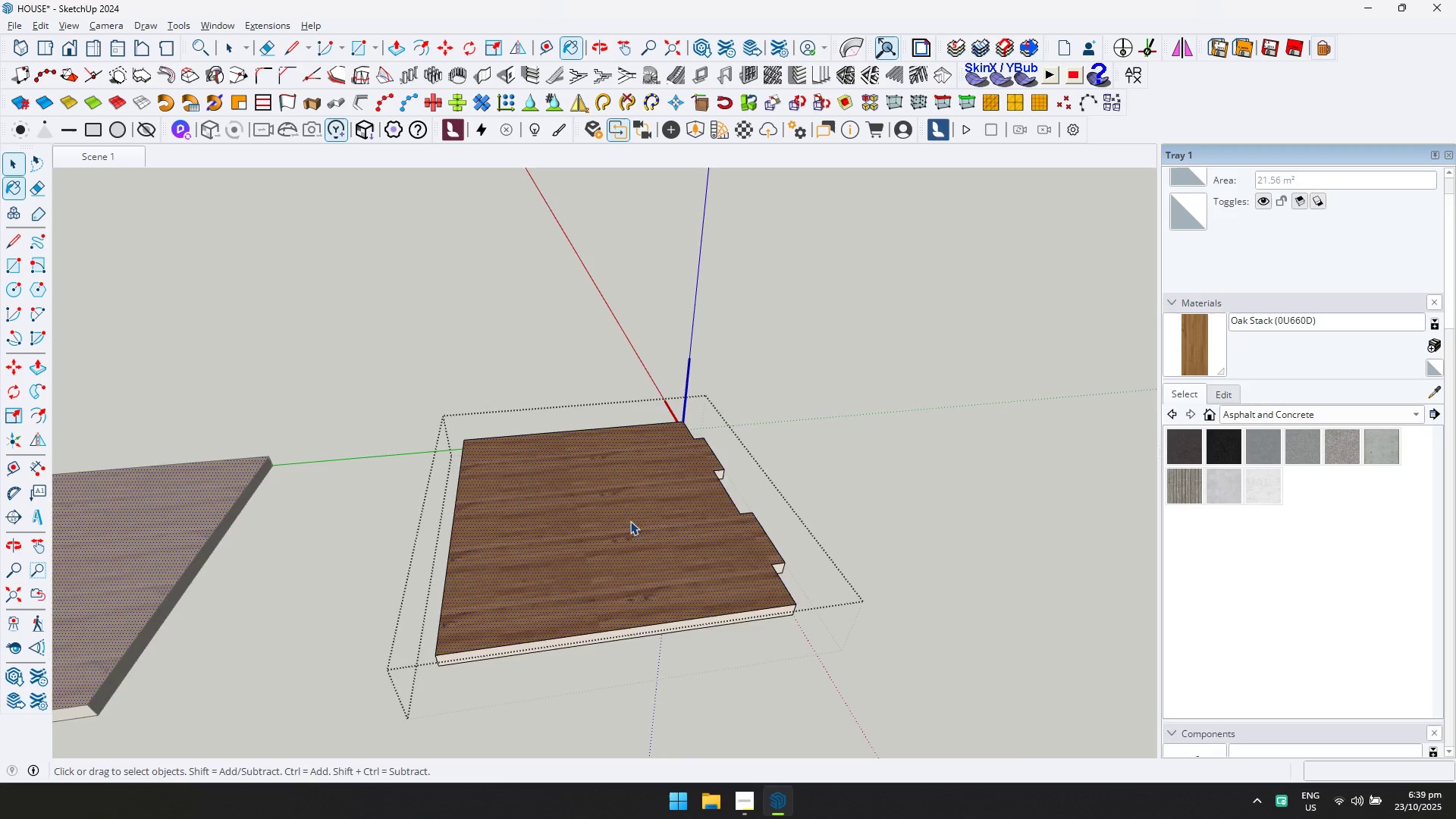 
scroll: coordinate [704, 545], scroll_direction: down, amount: 5.0
 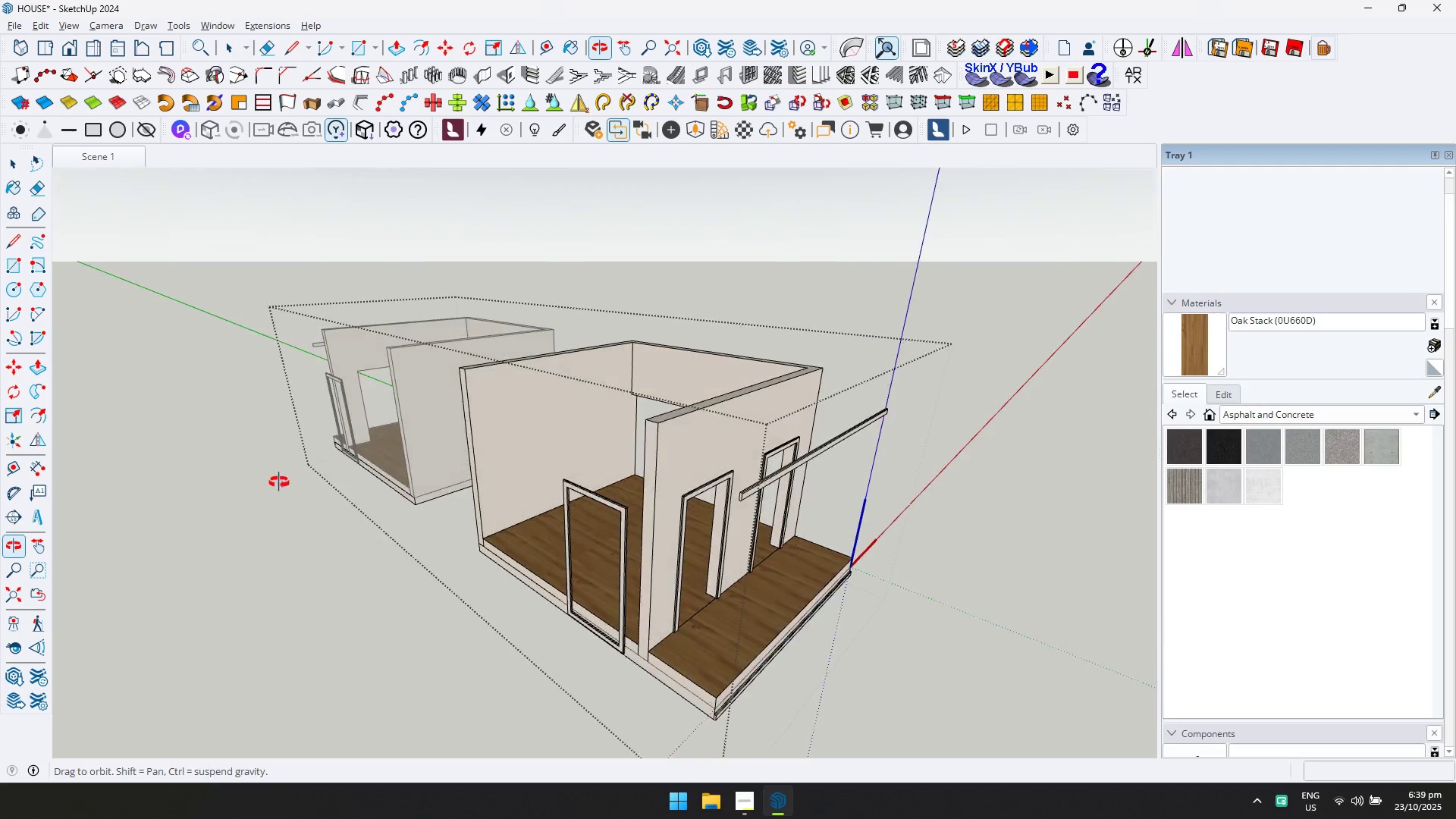 
key(Escape)
 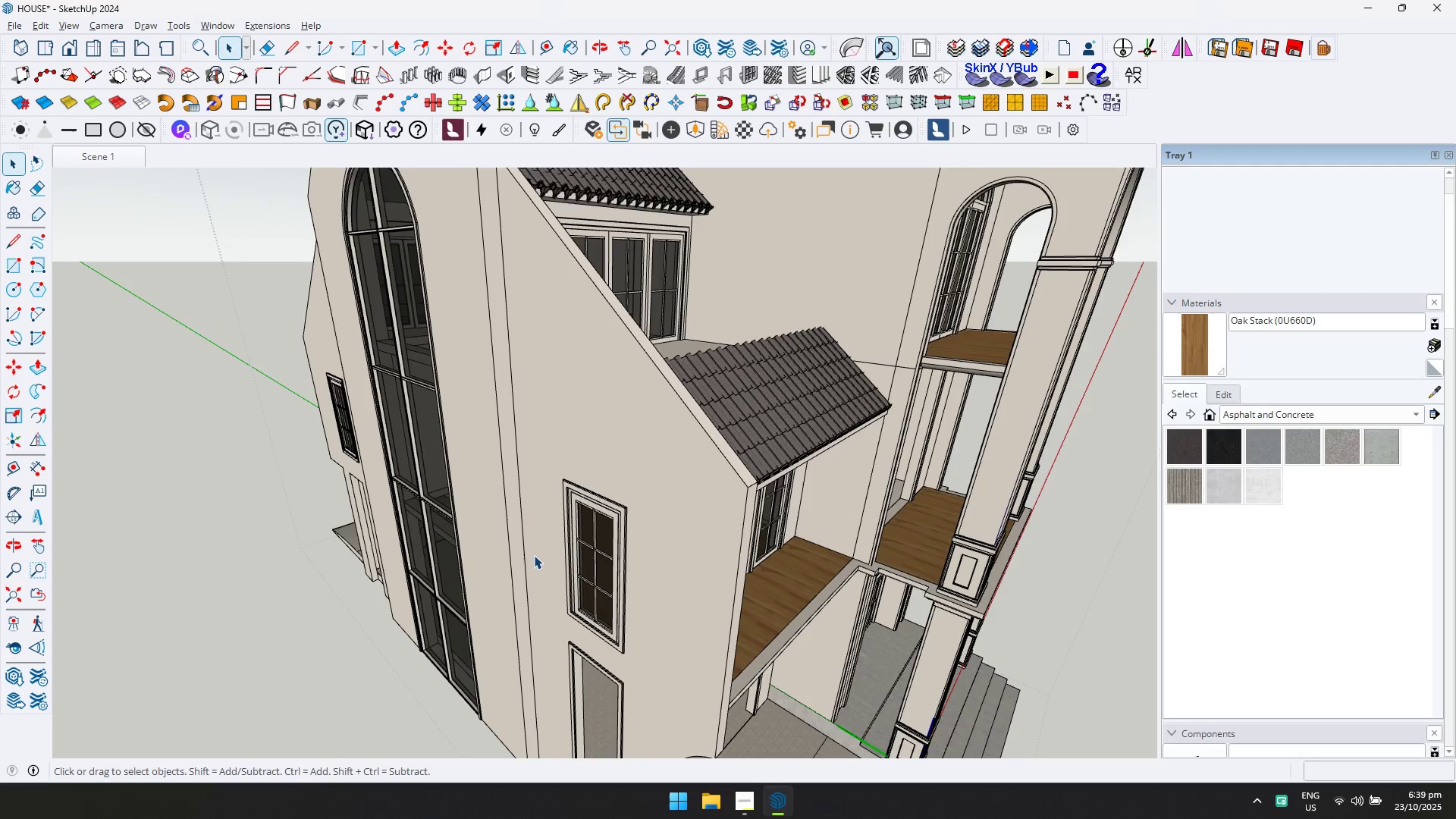 
scroll: coordinate [543, 554], scroll_direction: down, amount: 6.0
 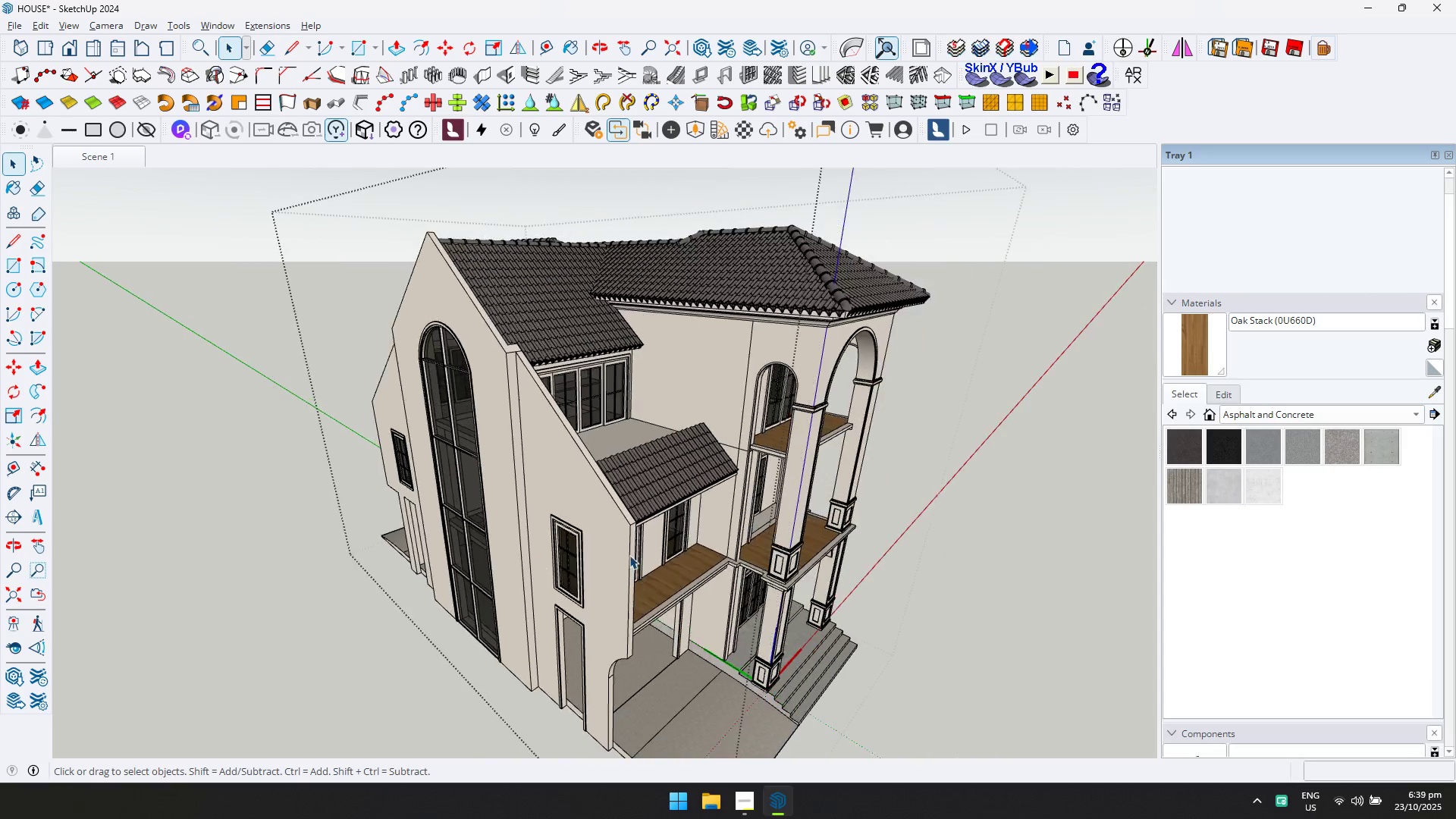 
key(Shift+ShiftLeft)
 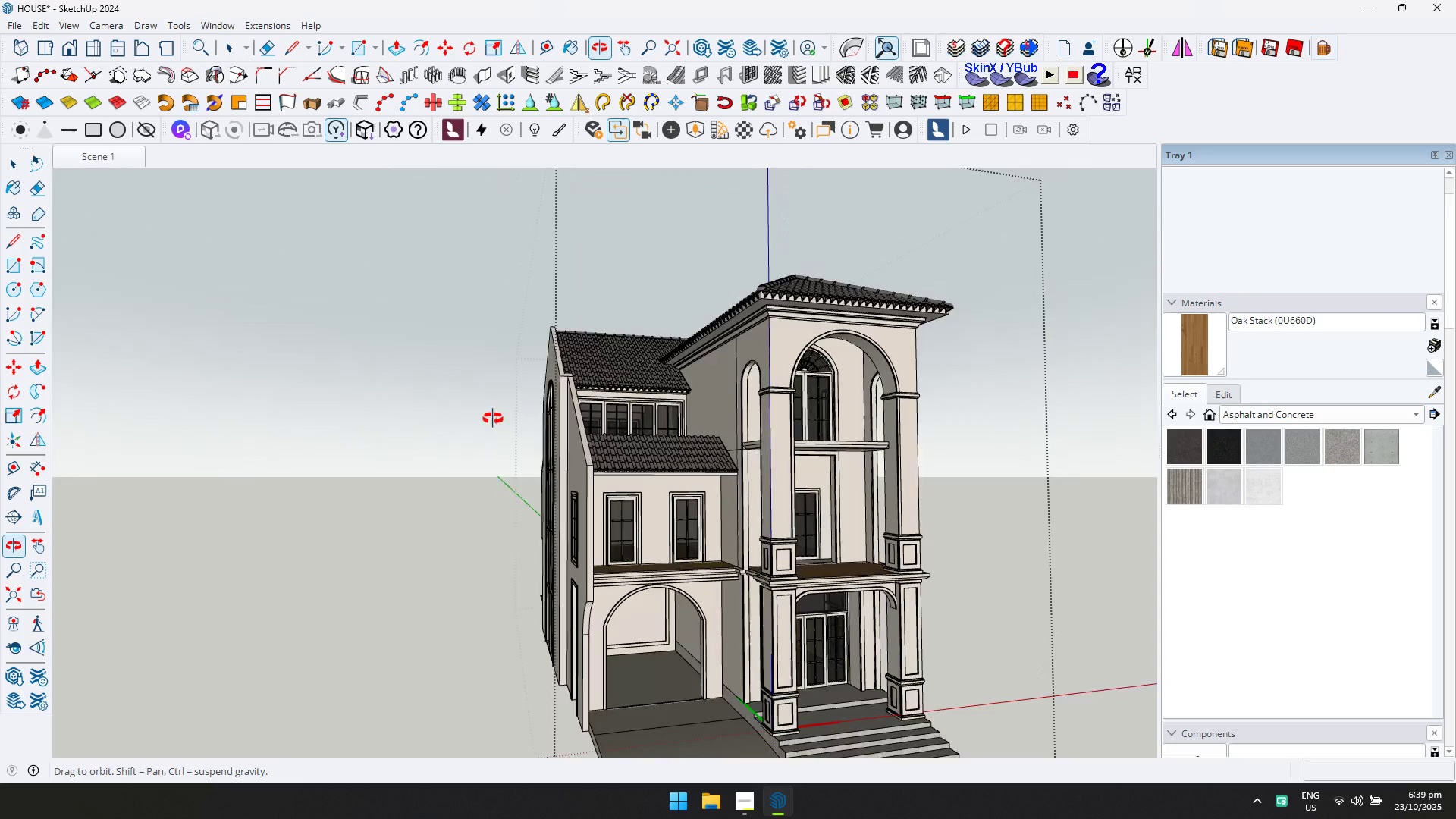 
key(Escape)
 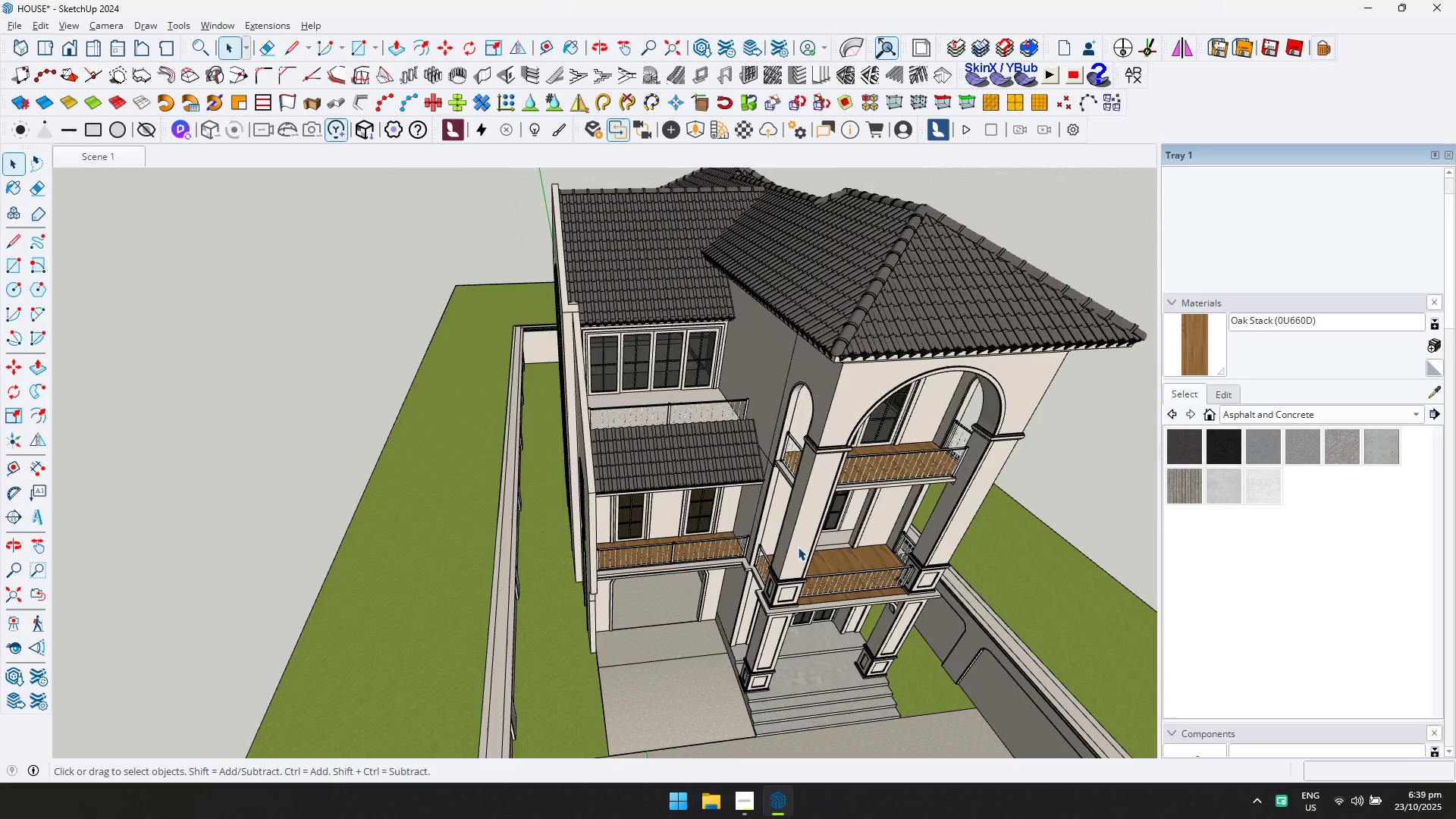 
scroll: coordinate [794, 565], scroll_direction: none, amount: 0.0
 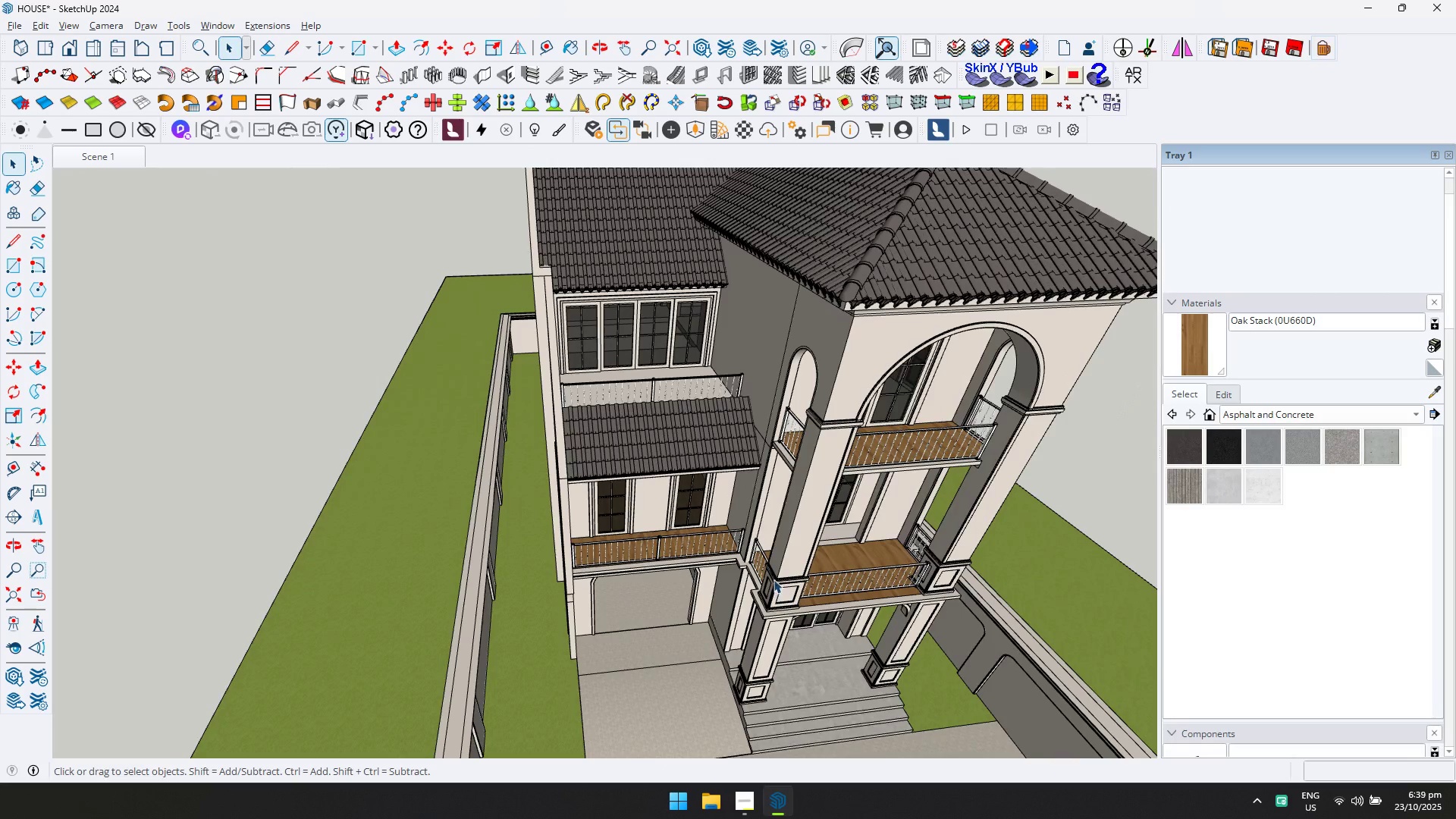 
key(Shift+ShiftLeft)
 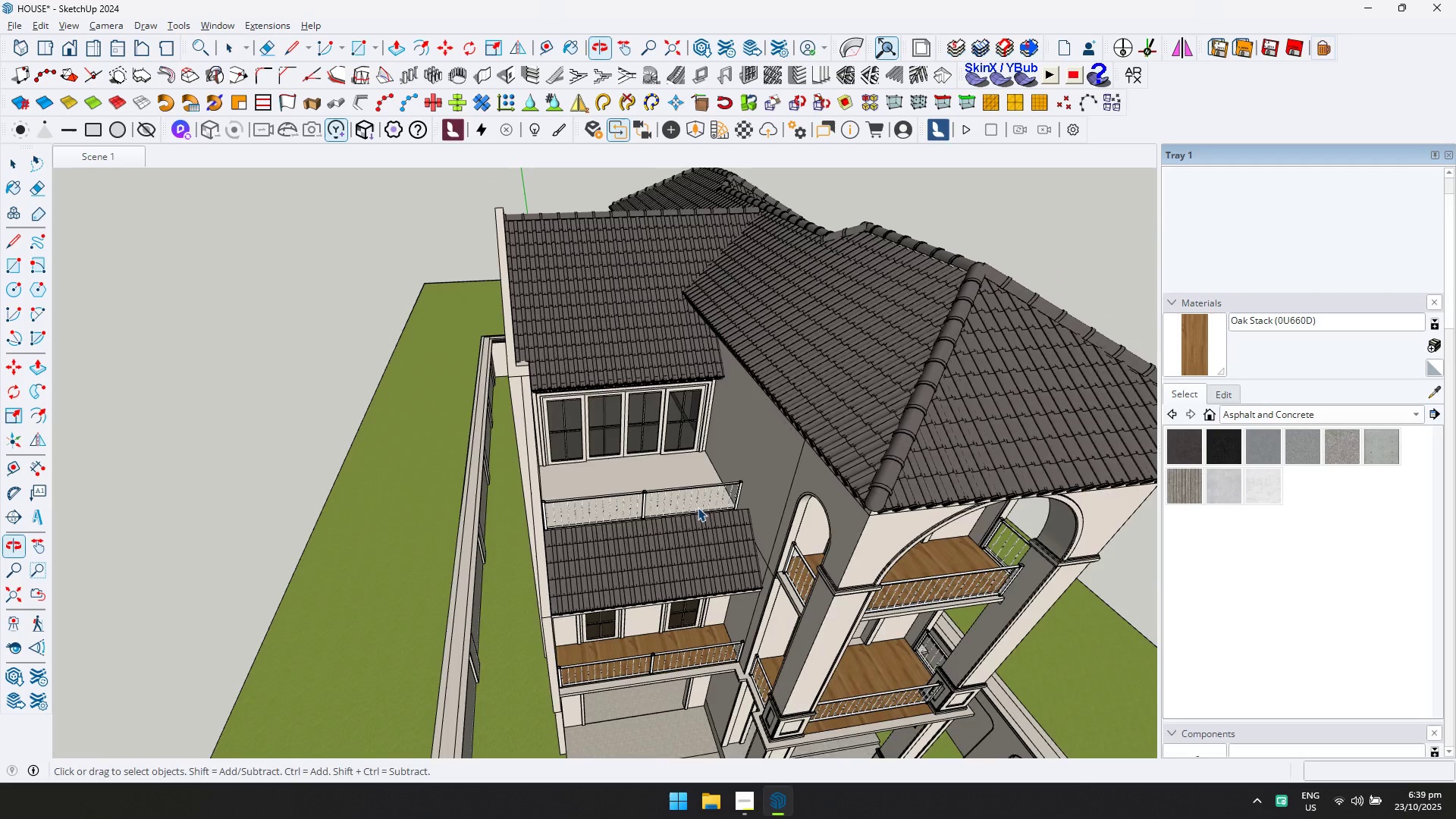 
scroll: coordinate [698, 529], scroll_direction: up, amount: 1.0
 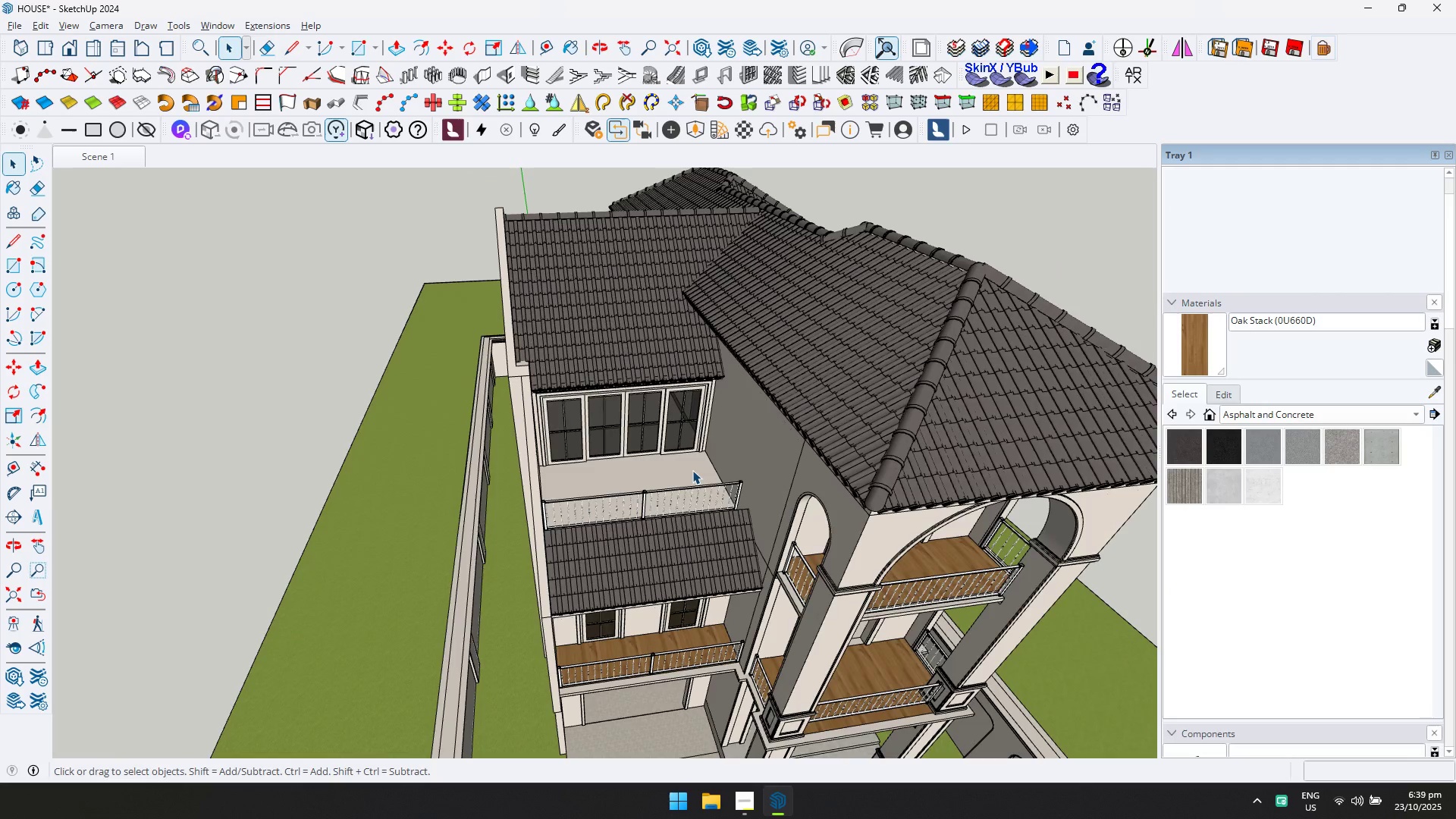 
left_click([692, 470])
 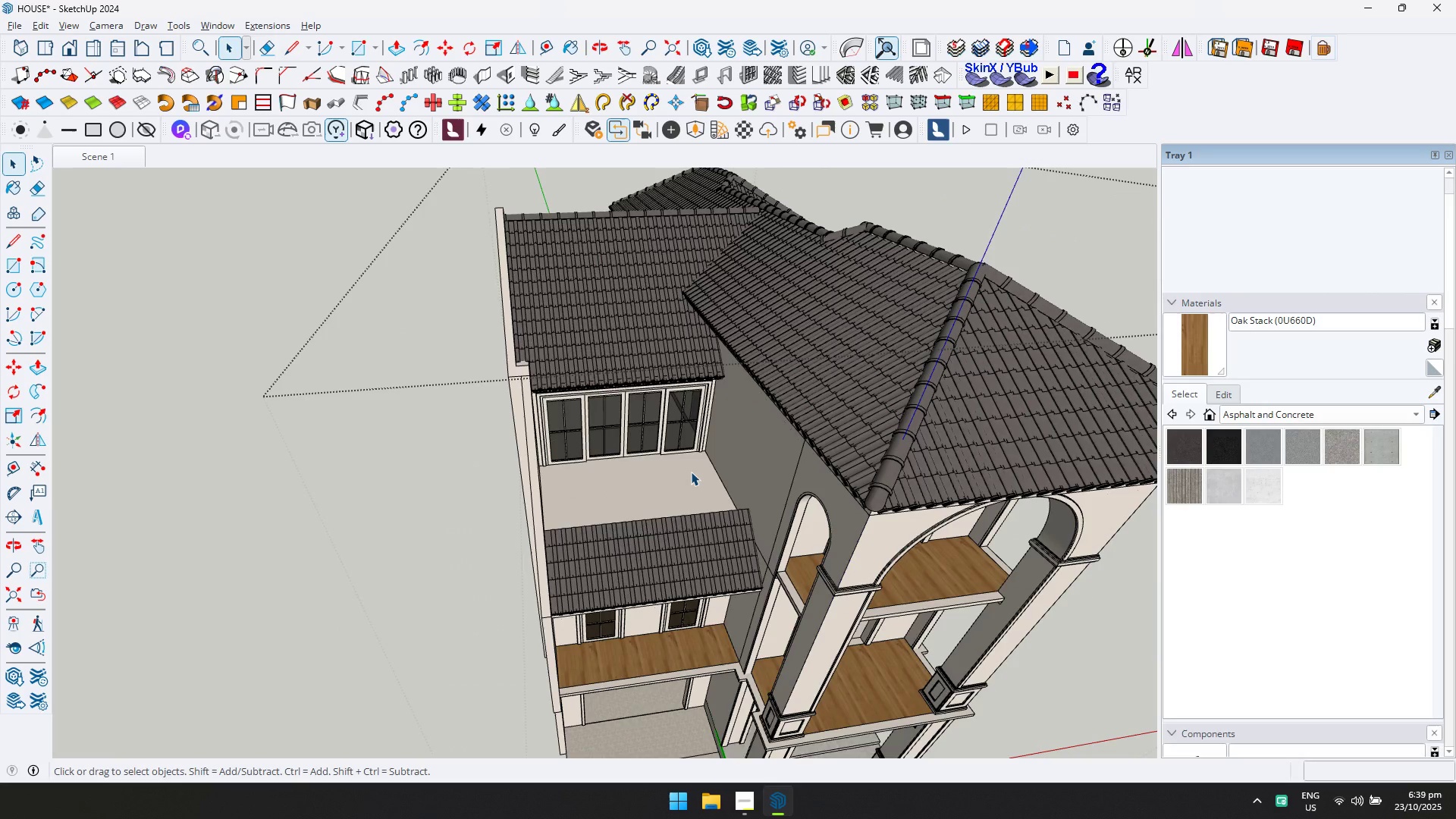 
triple_click([690, 472])
 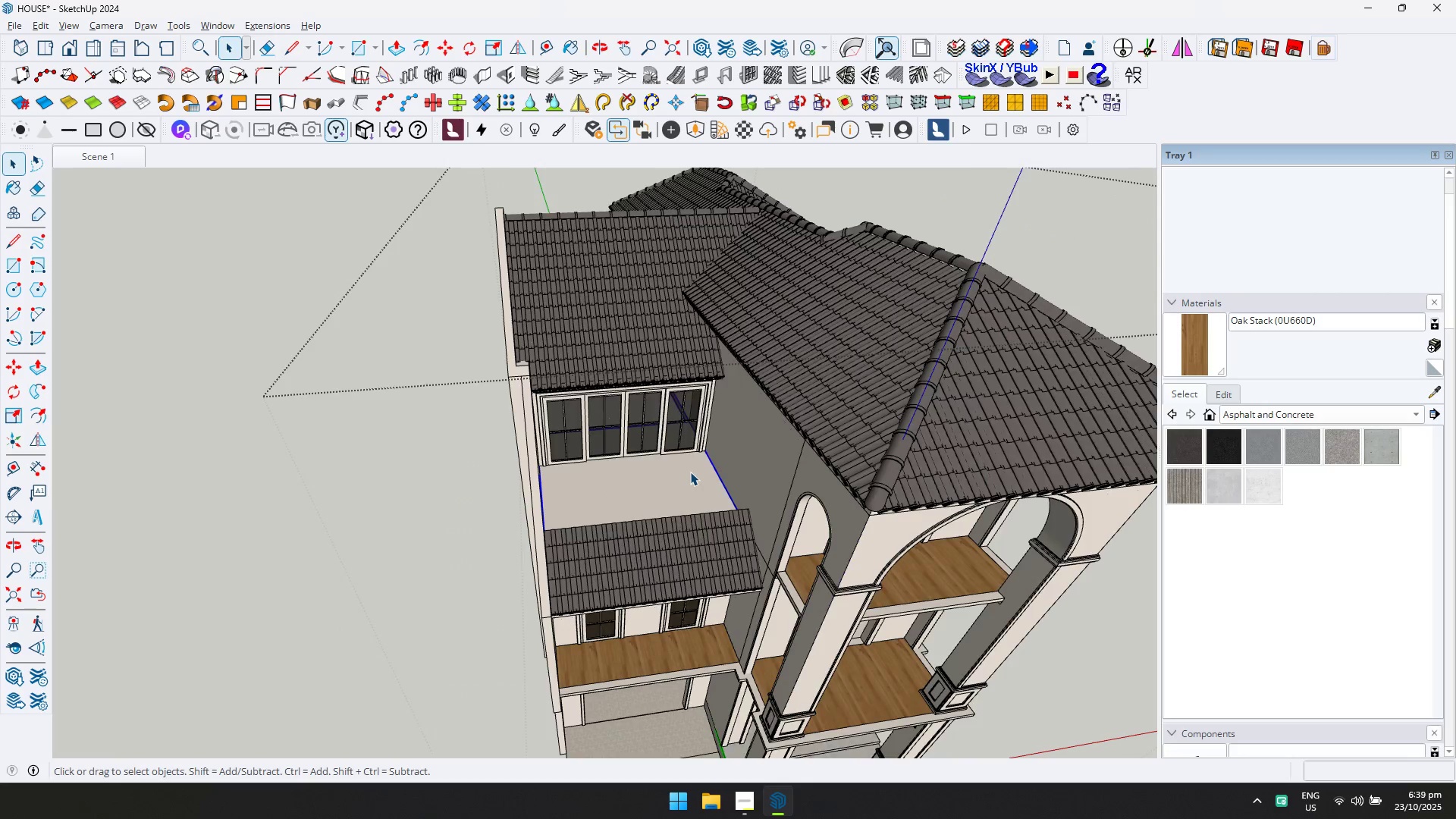 
triple_click([690, 472])
 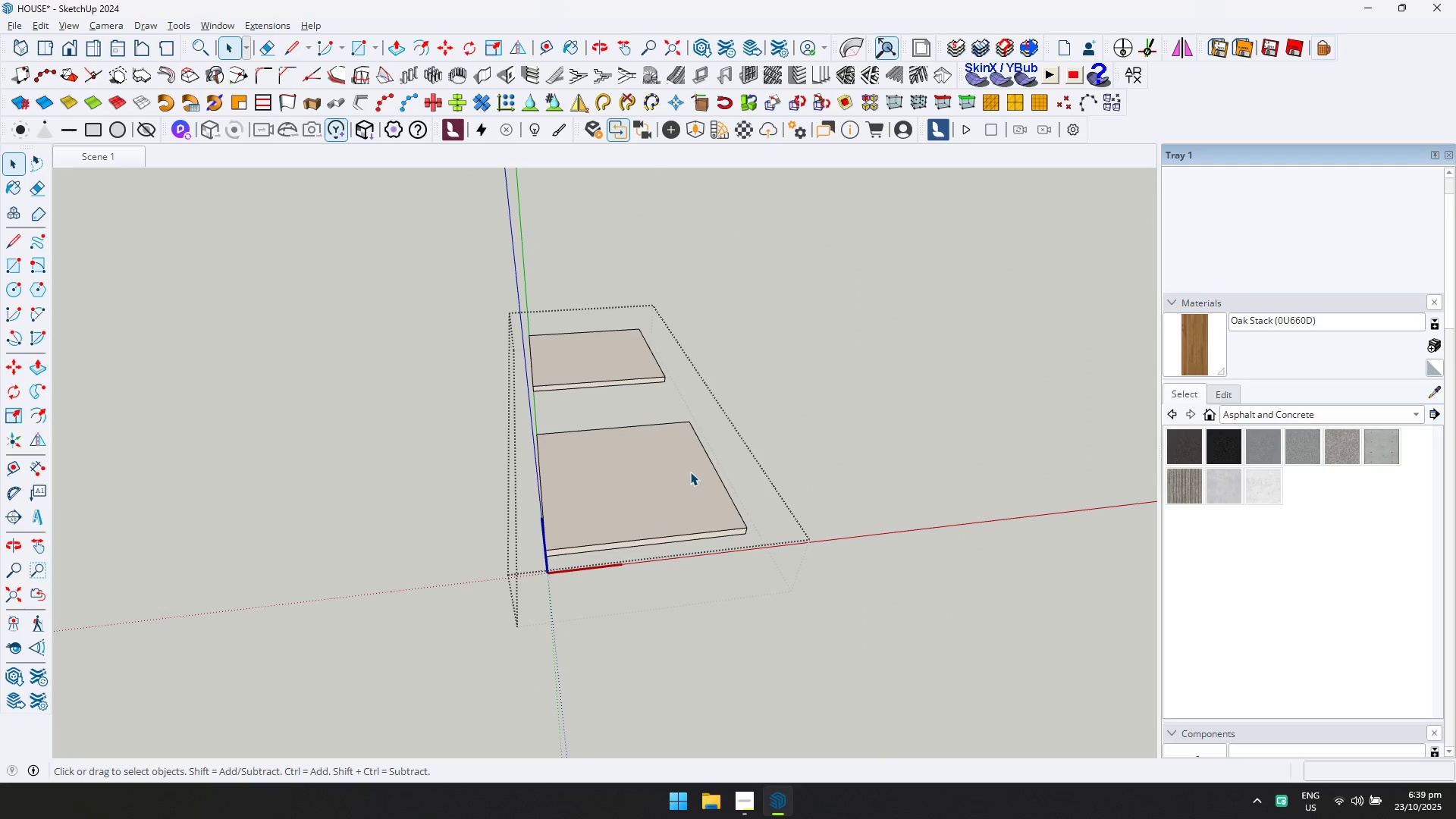 
type(DD)
 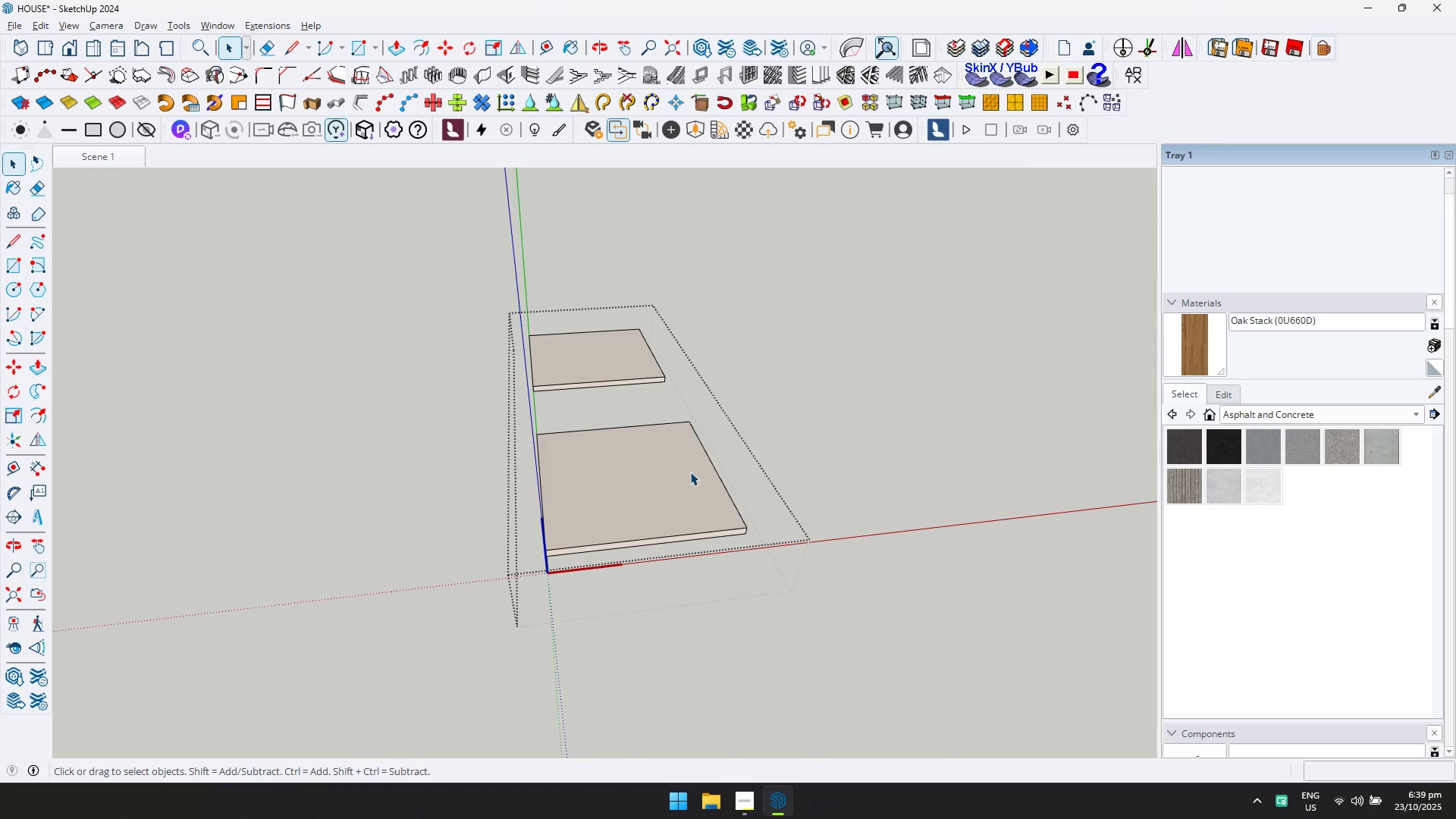 
left_click([690, 473])
 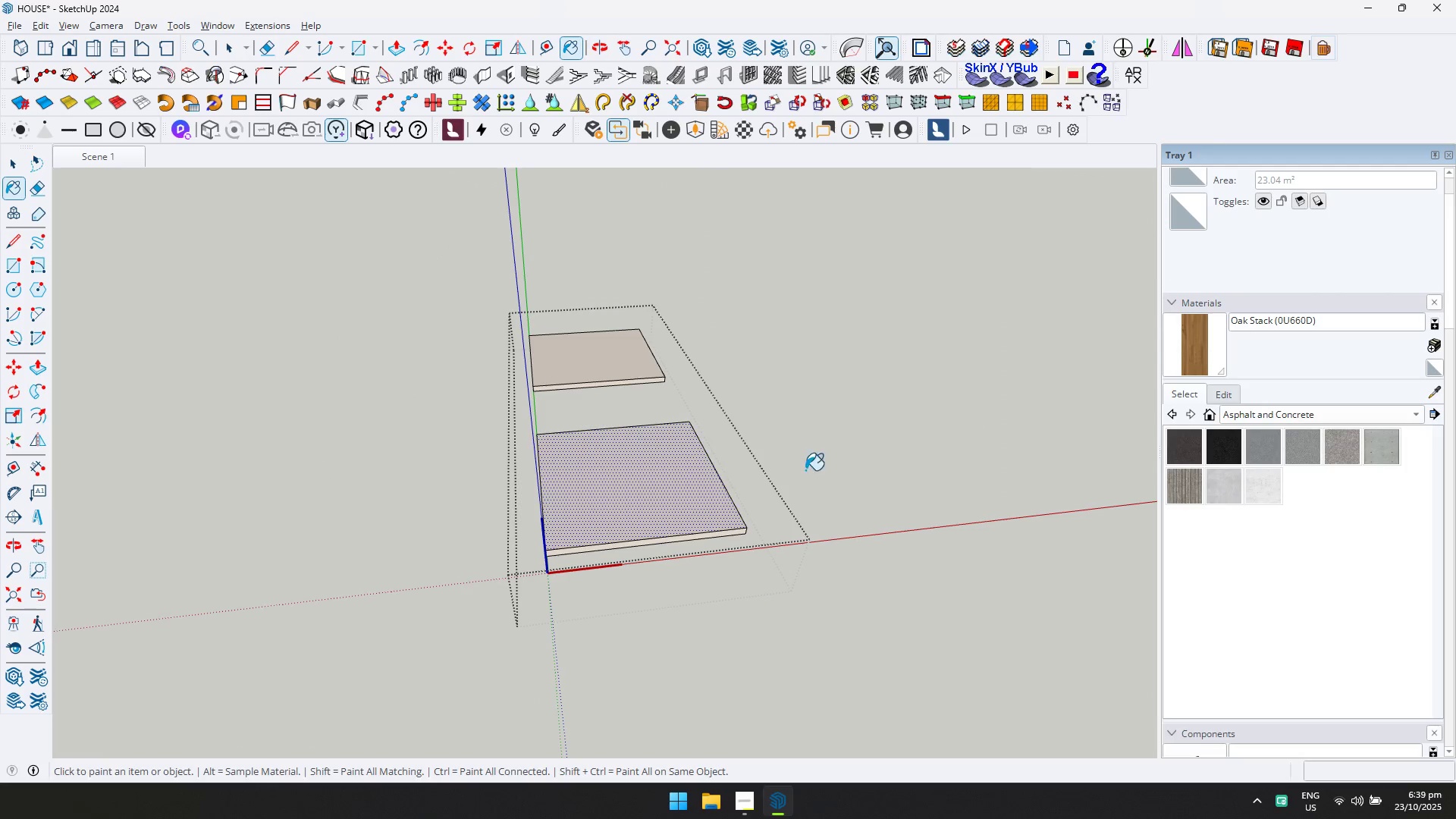 
double_click([665, 483])
 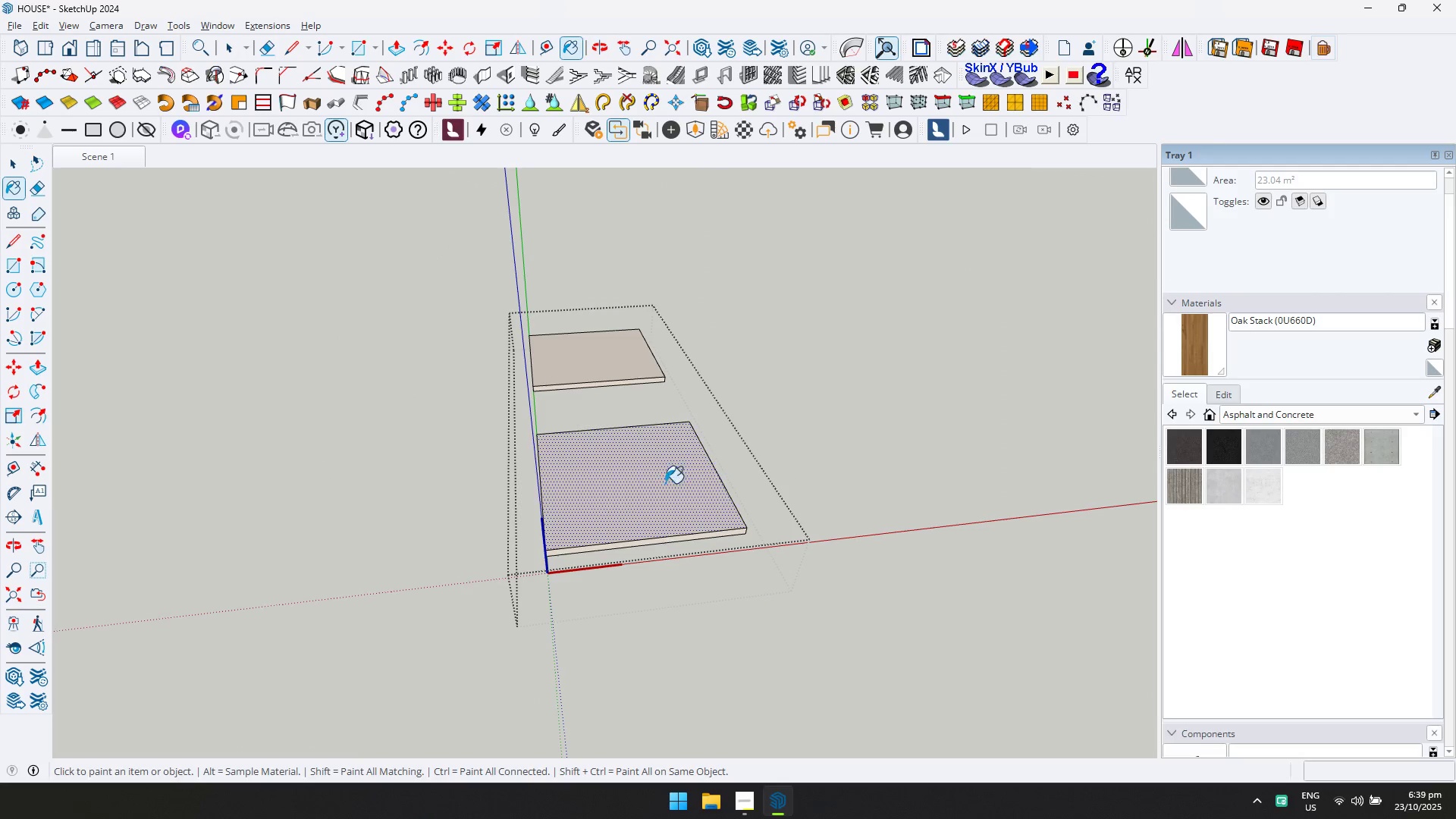 
key(Escape)
 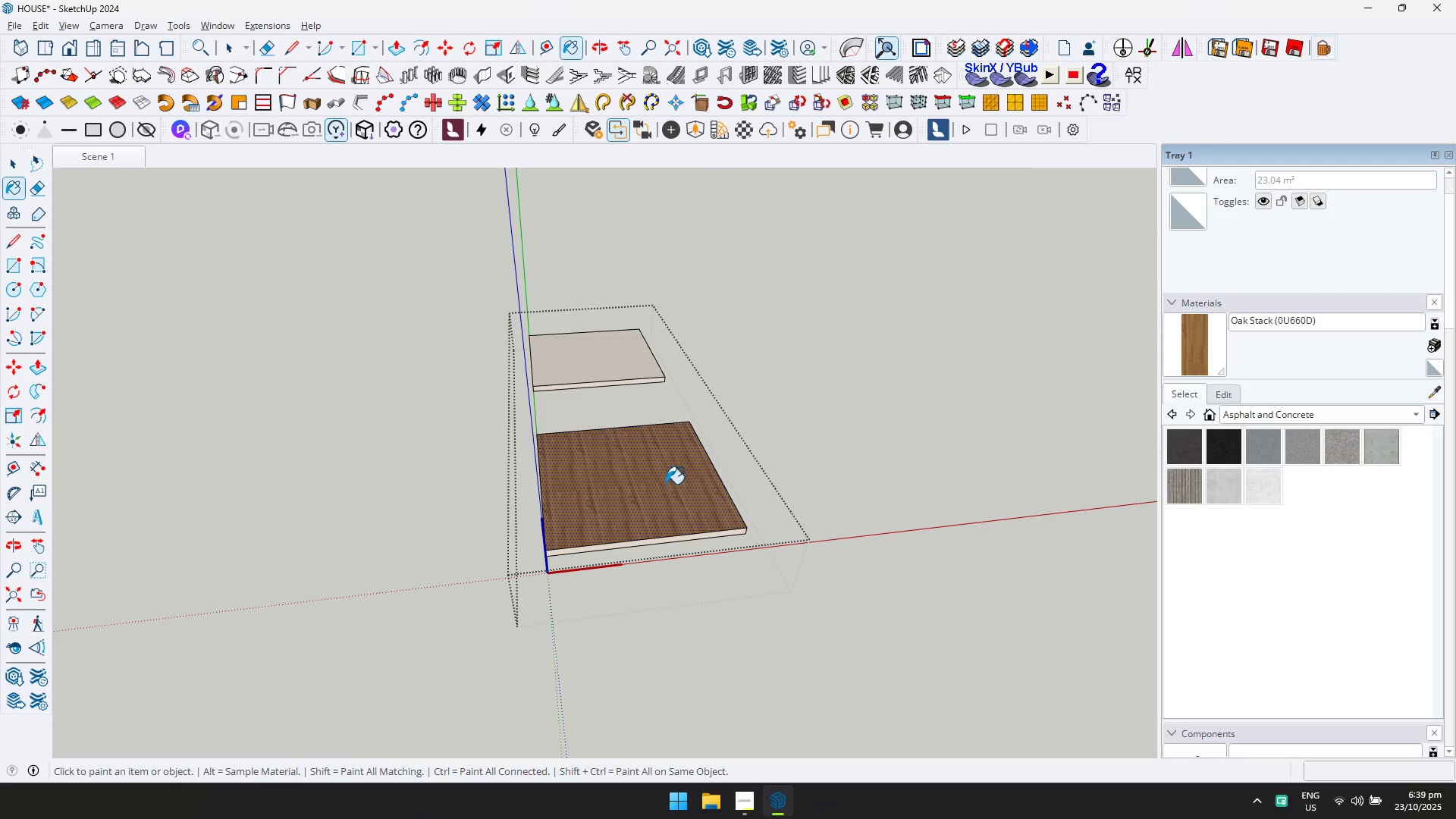 
key(Space)
 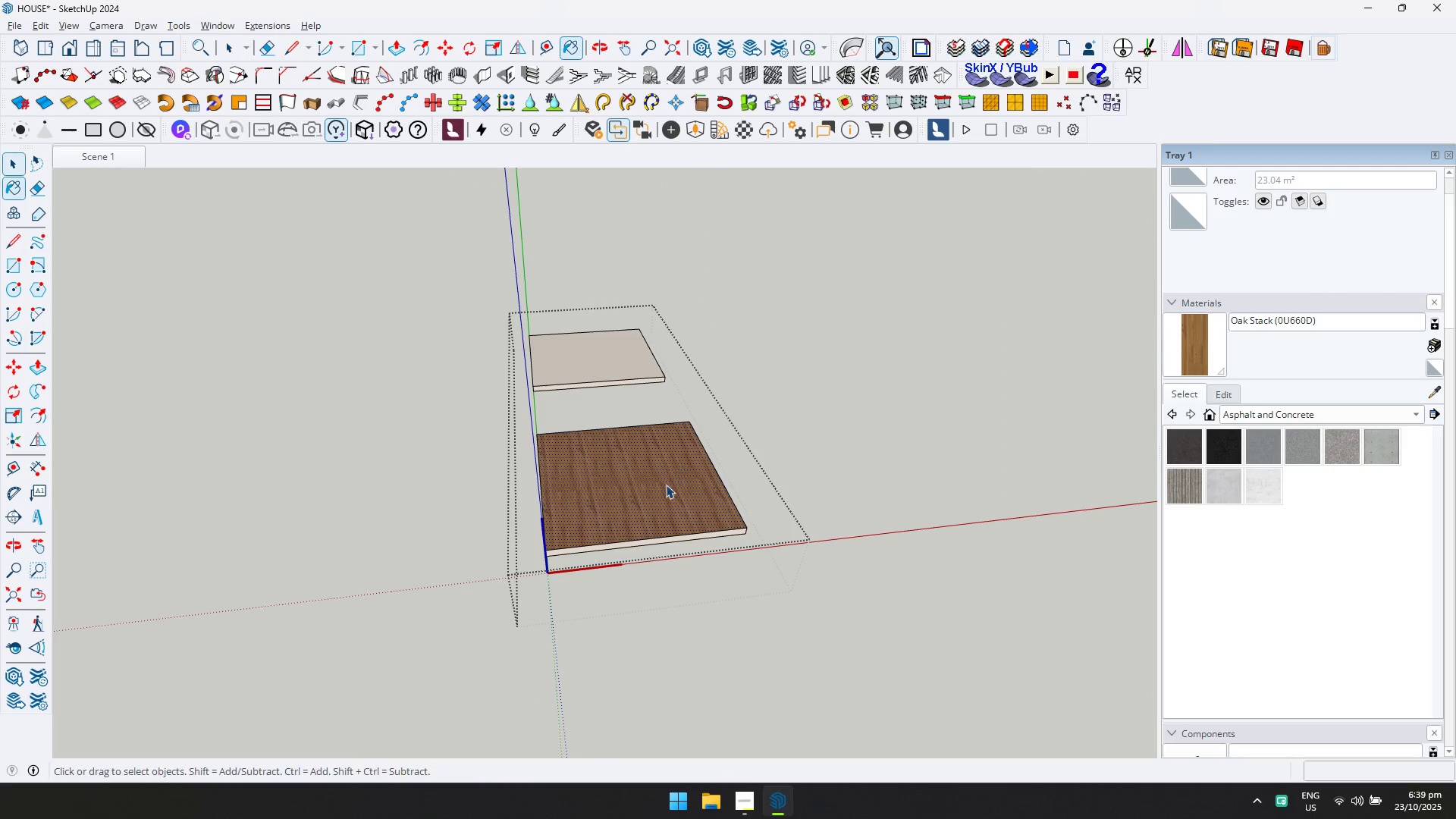 
key(Escape)
 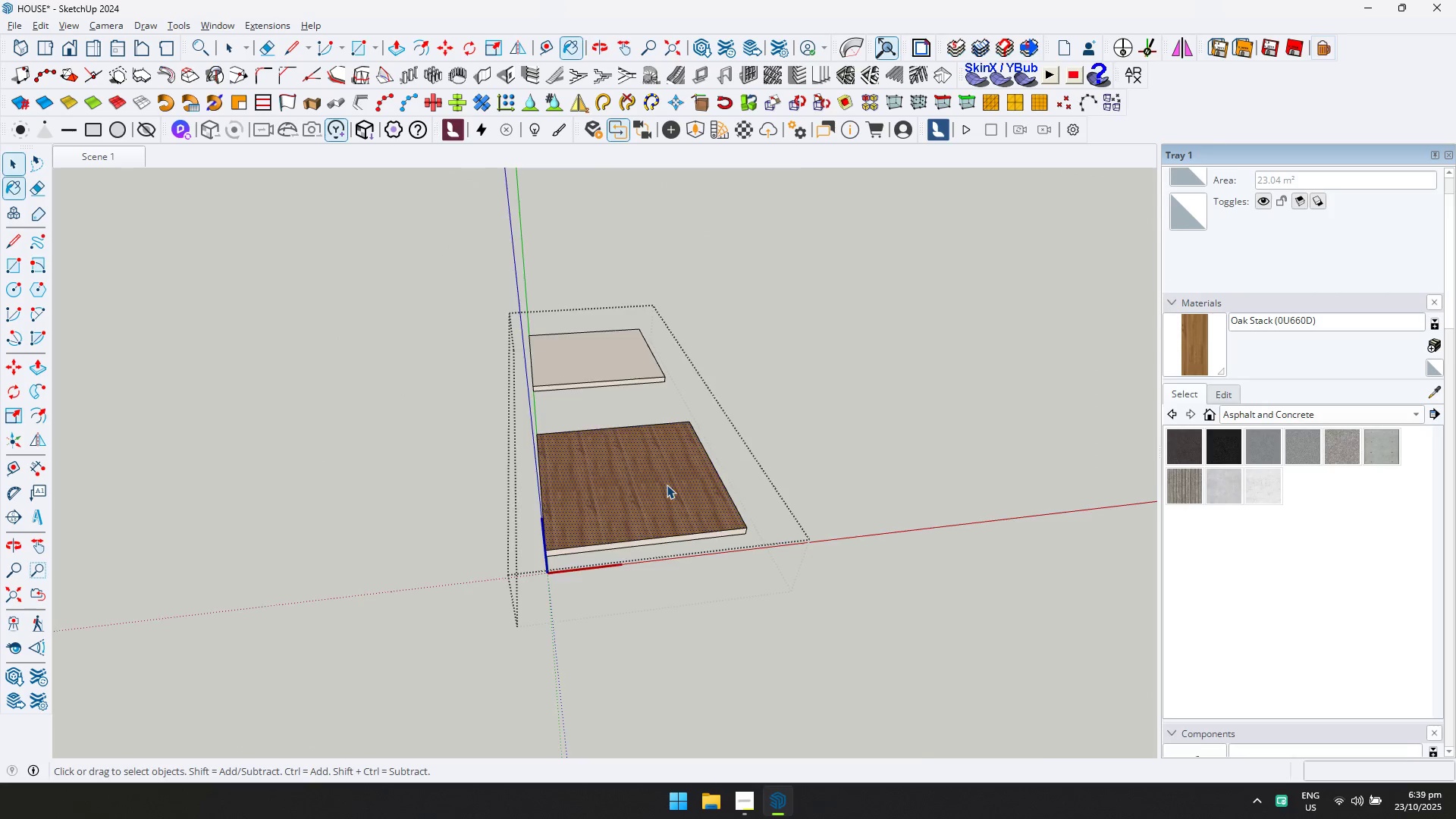 
scroll: coordinate [667, 490], scroll_direction: down, amount: 5.0
 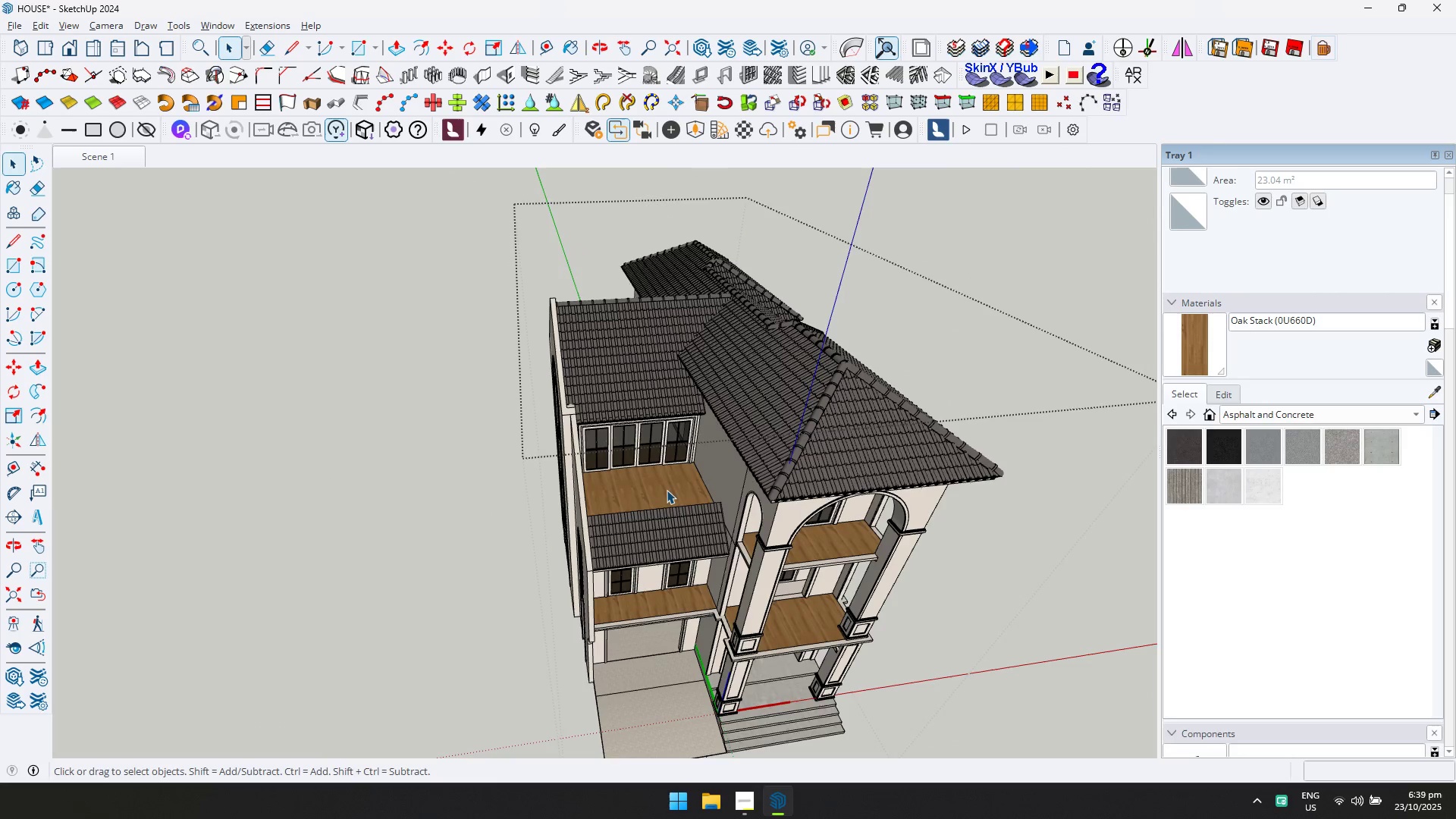 
key(Escape)
 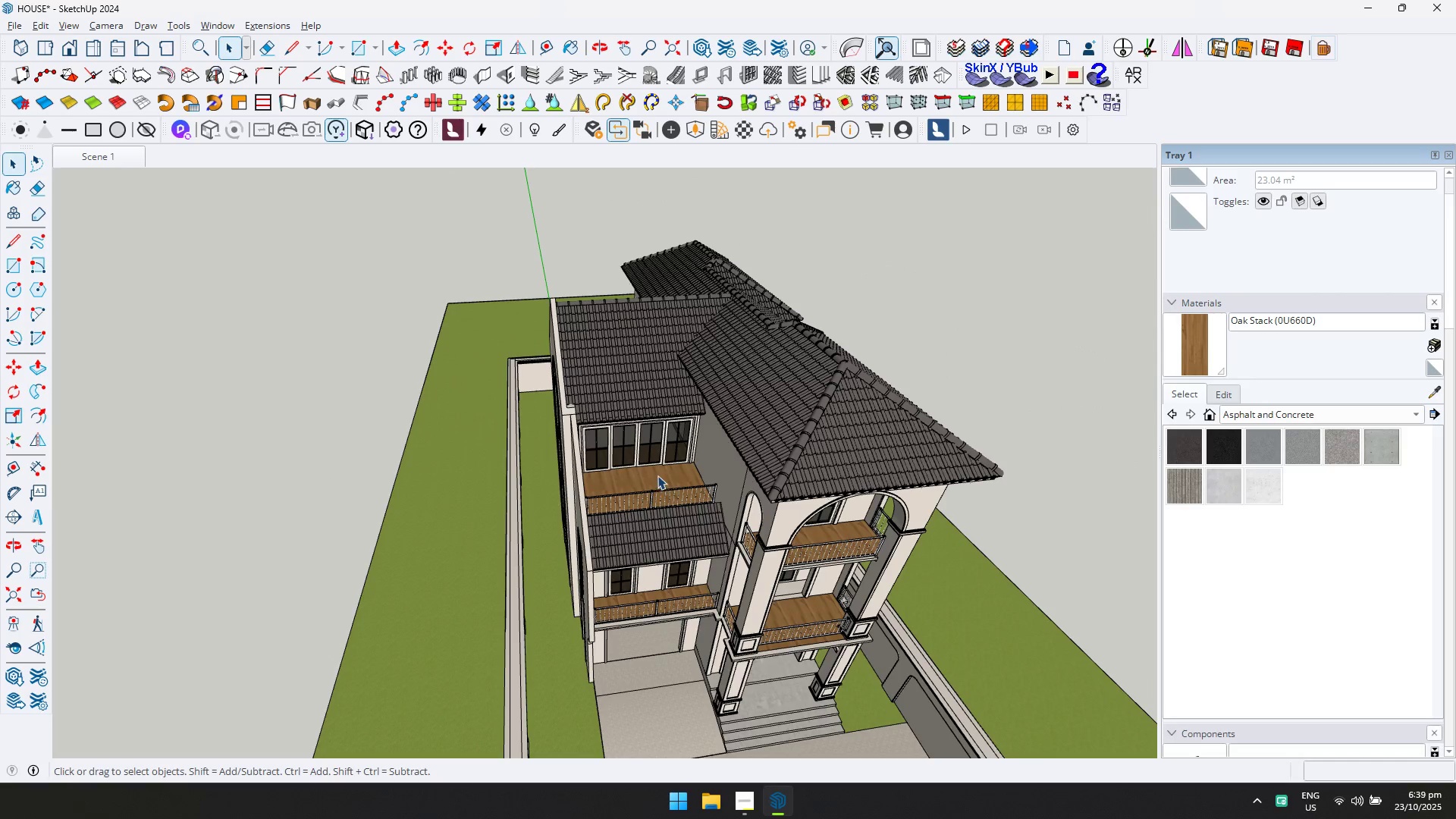 
key(Shift+ShiftLeft)
 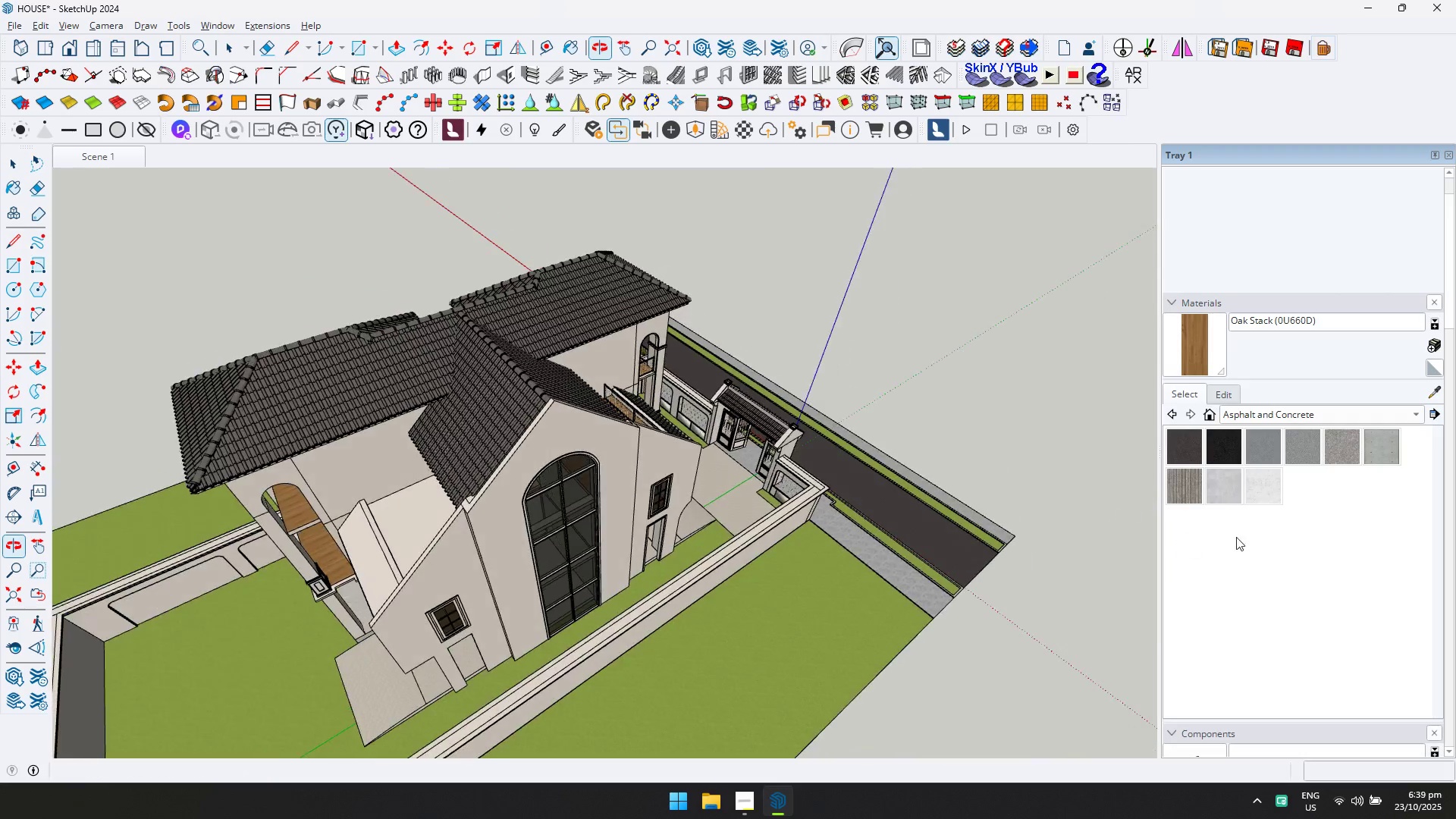 
key(Shift+ShiftLeft)
 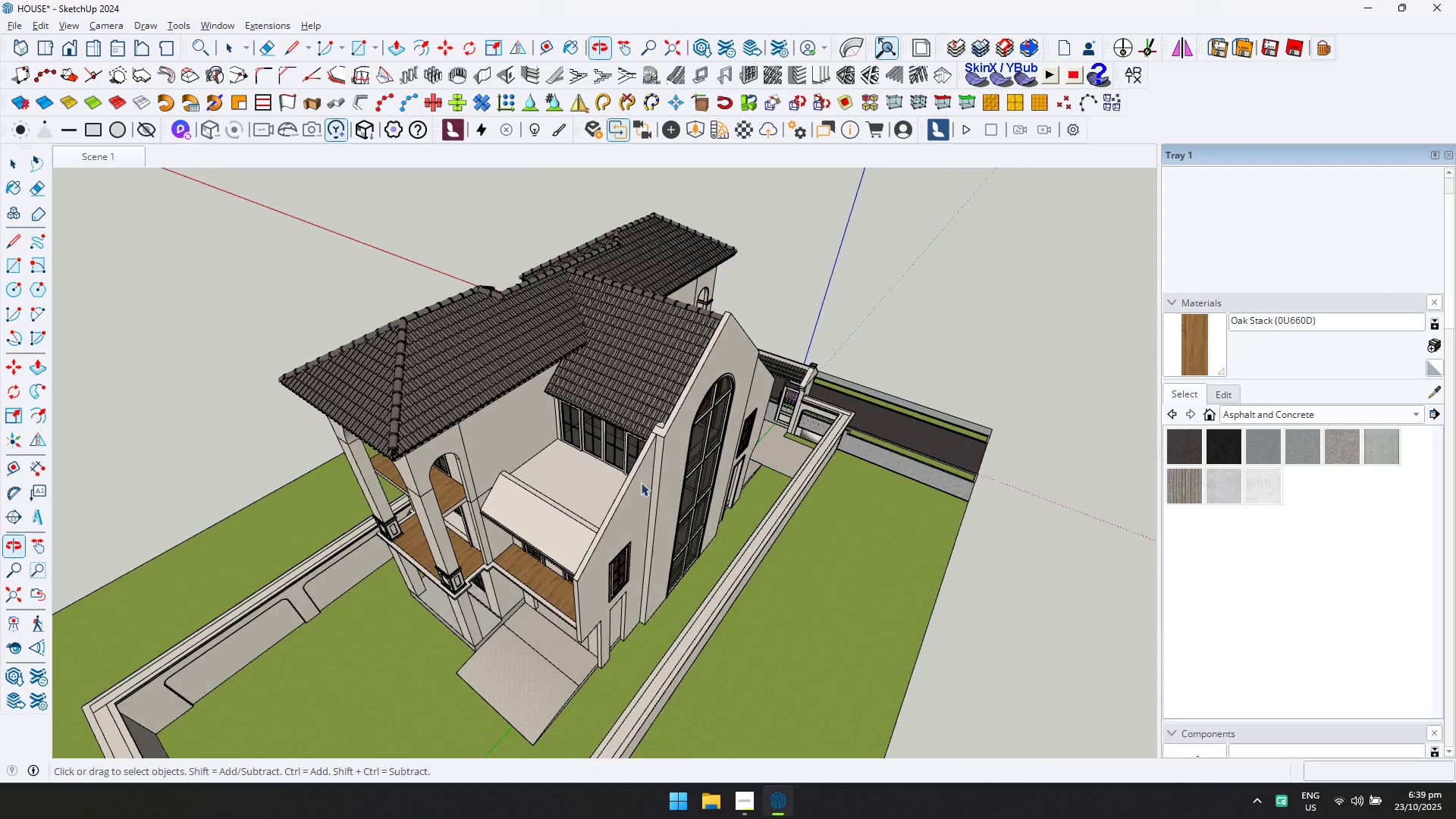 
scroll: coordinate [615, 486], scroll_direction: up, amount: 2.0
 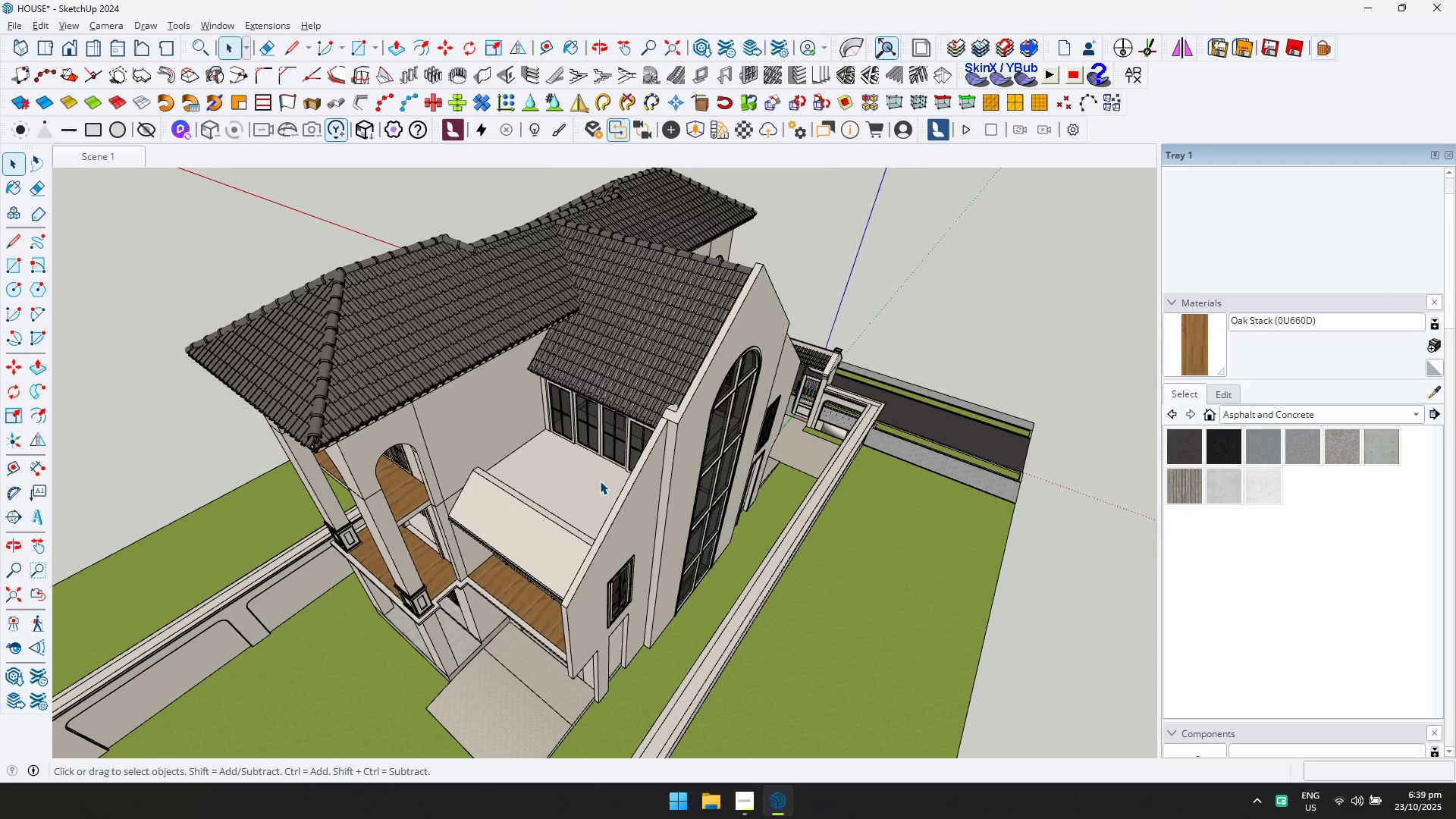 
double_click([600, 481])
 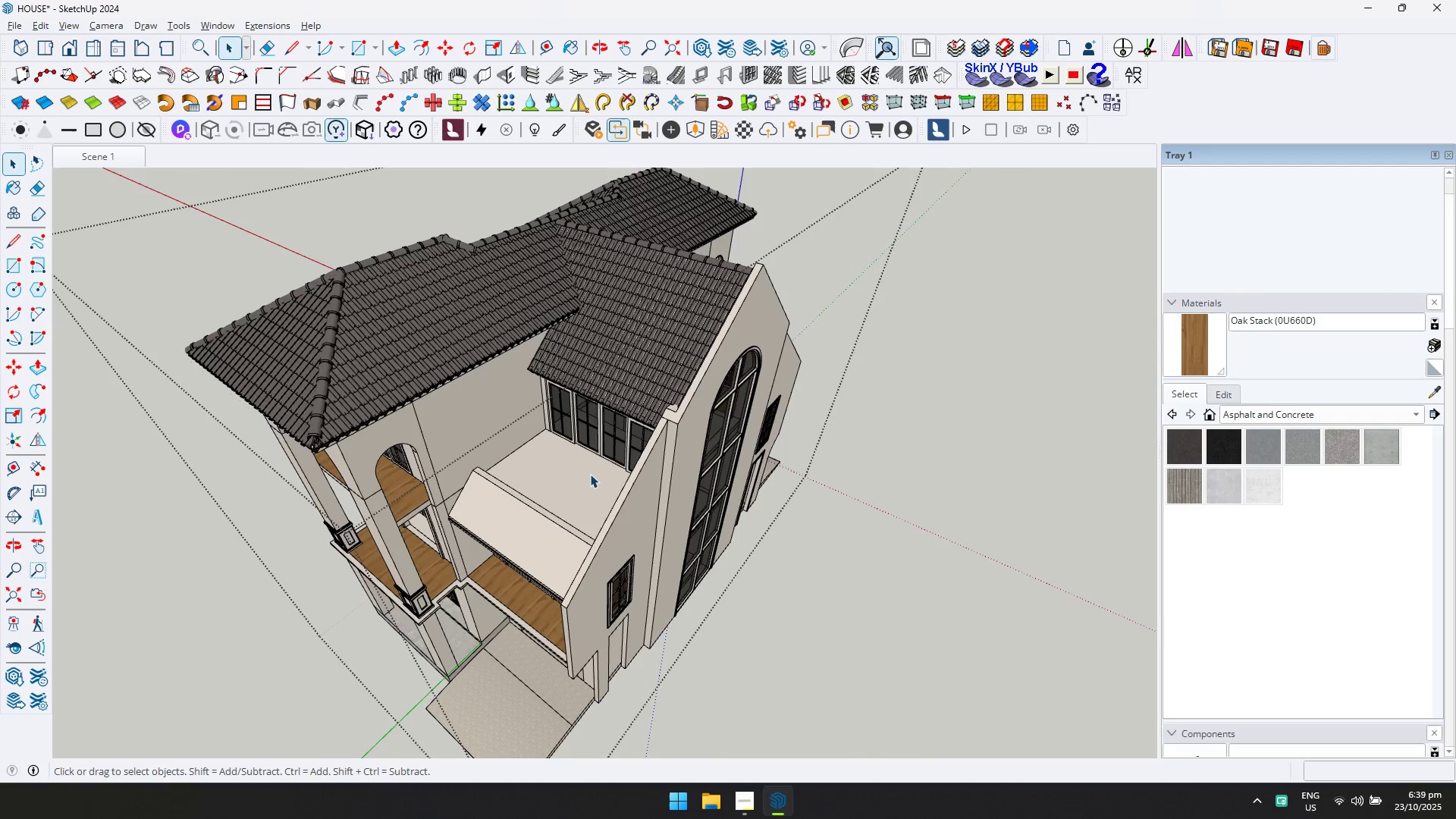 
triple_click([585, 472])
 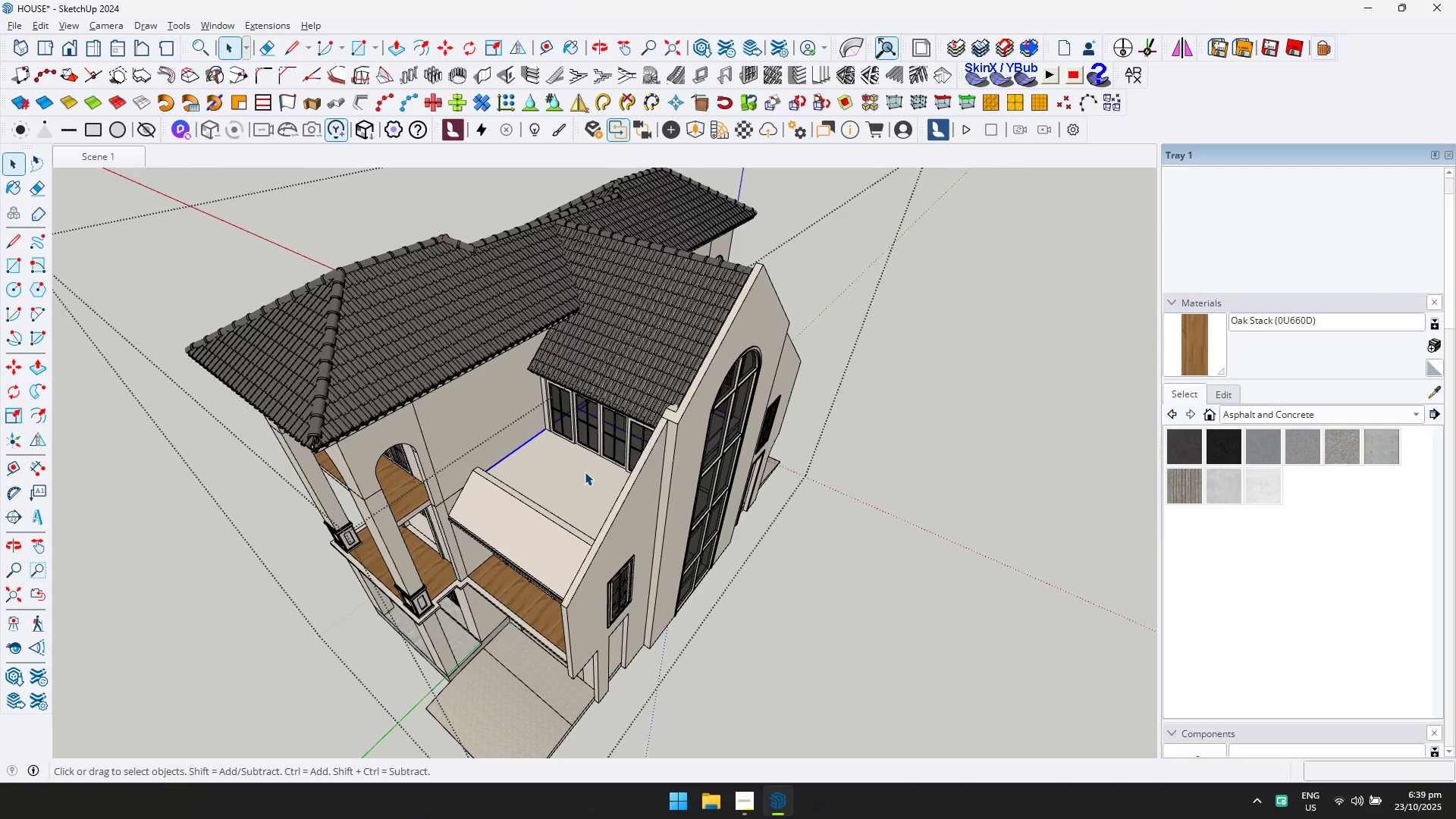 
triple_click([585, 472])
 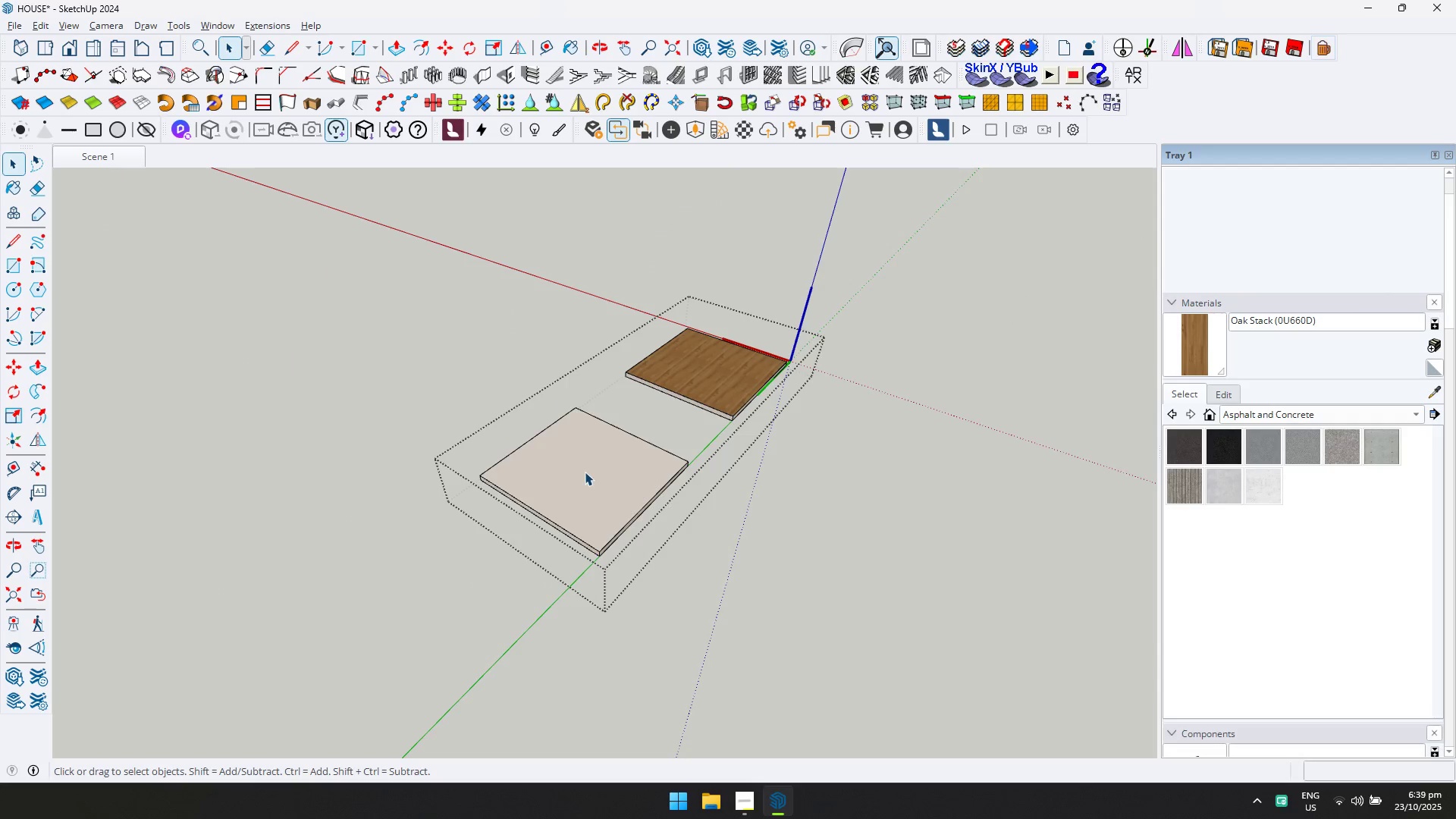 
triple_click([585, 472])
 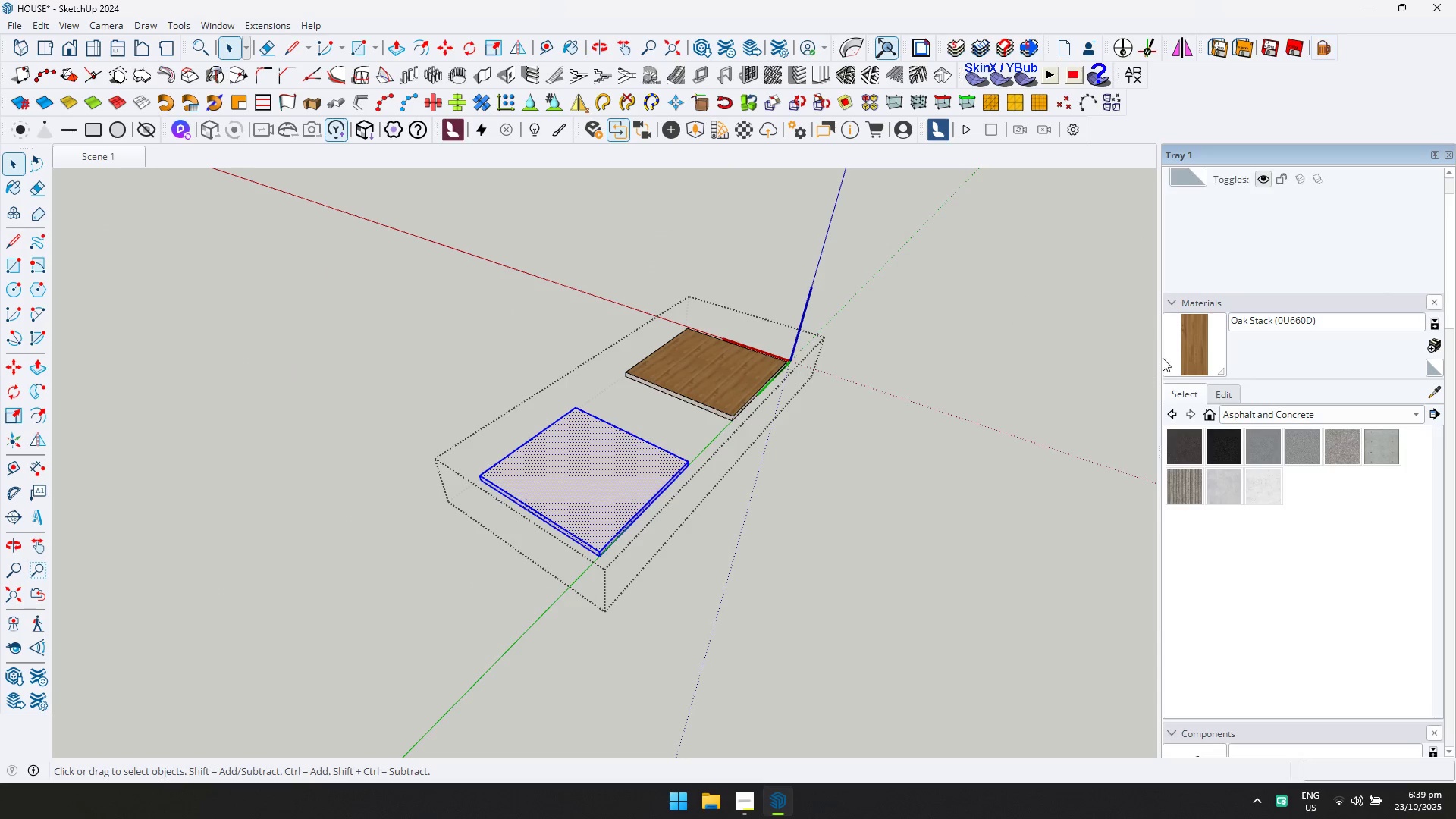 
left_click([1197, 339])
 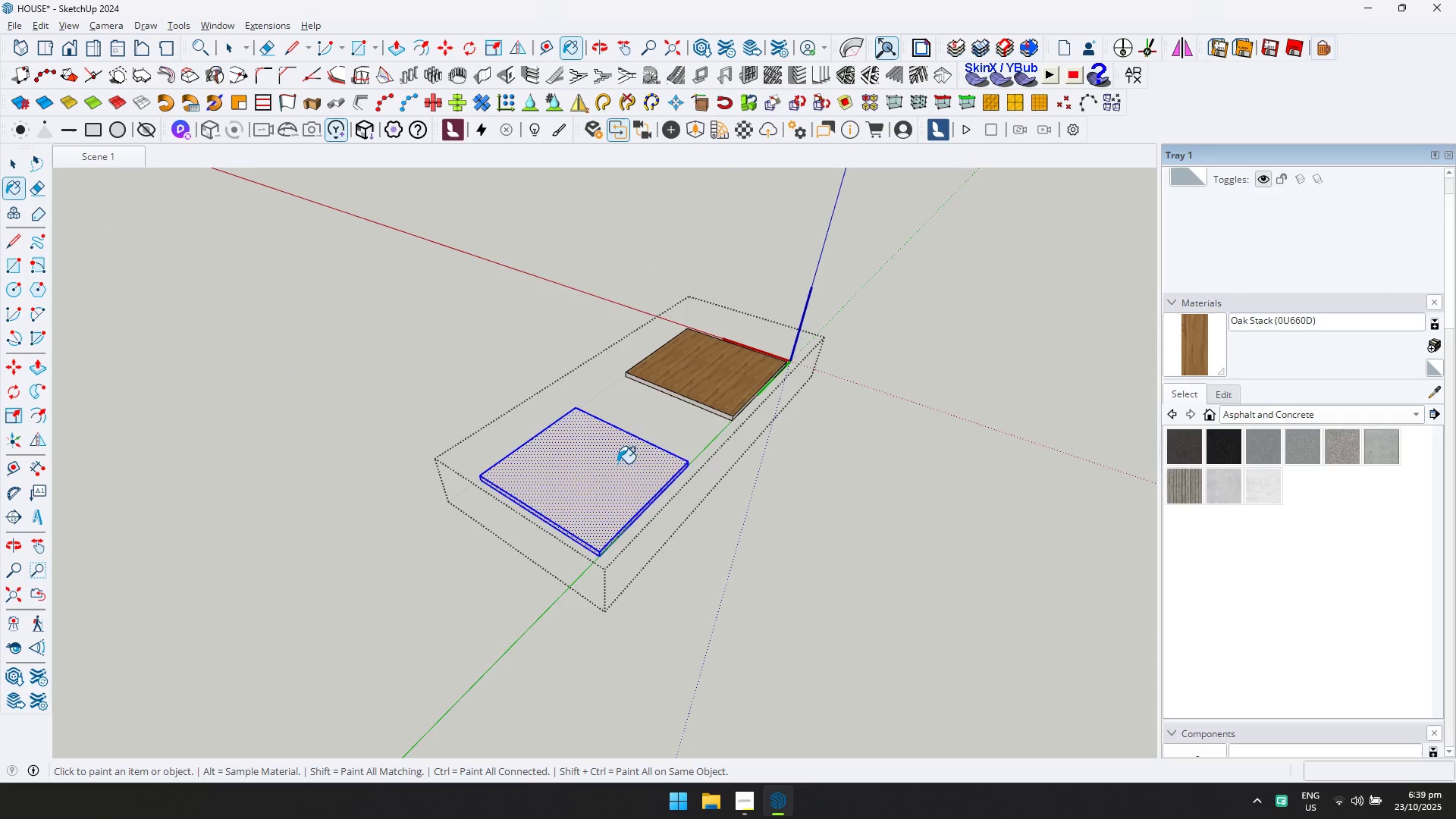 
key(Escape)
 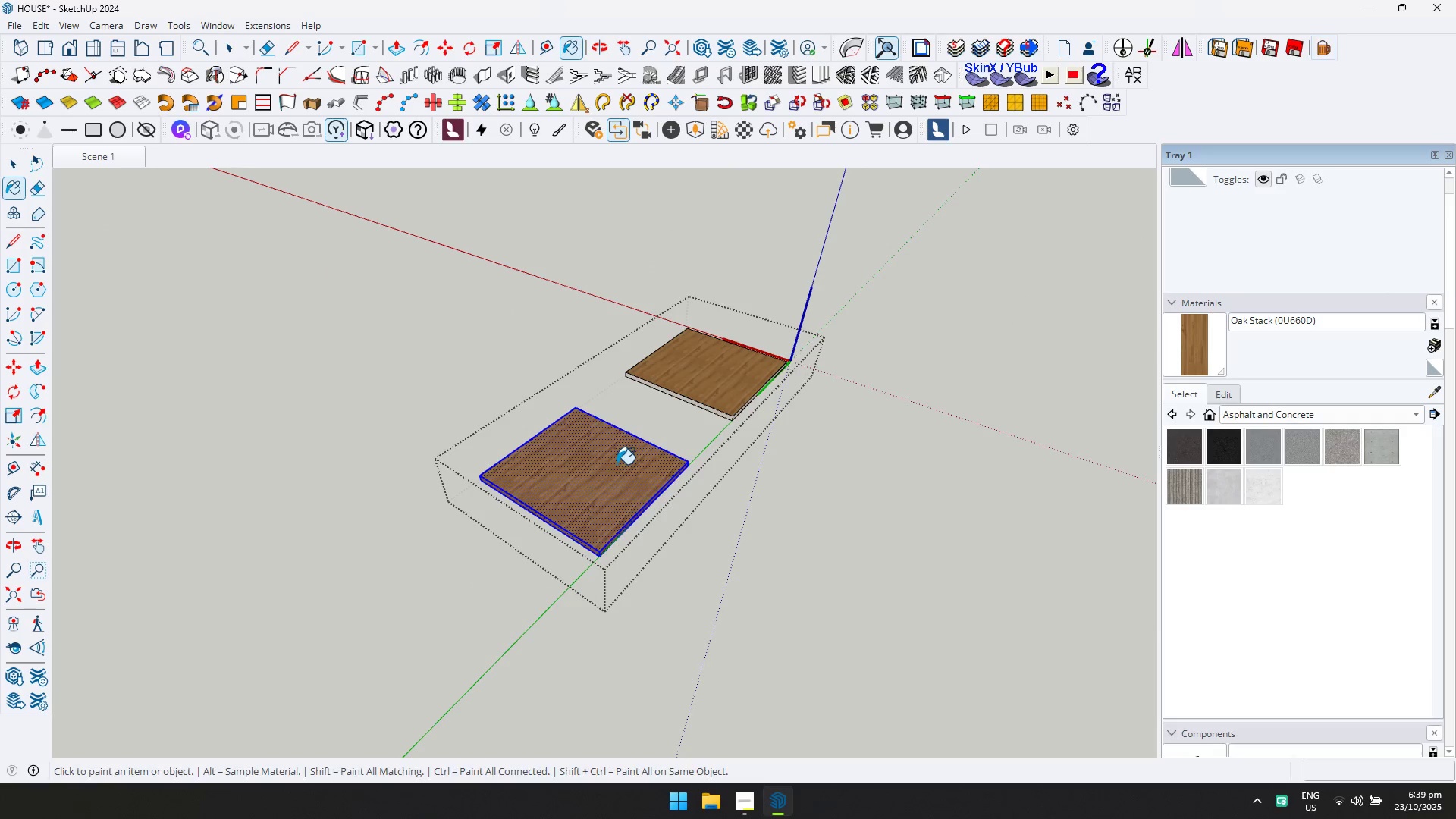 
key(Space)
 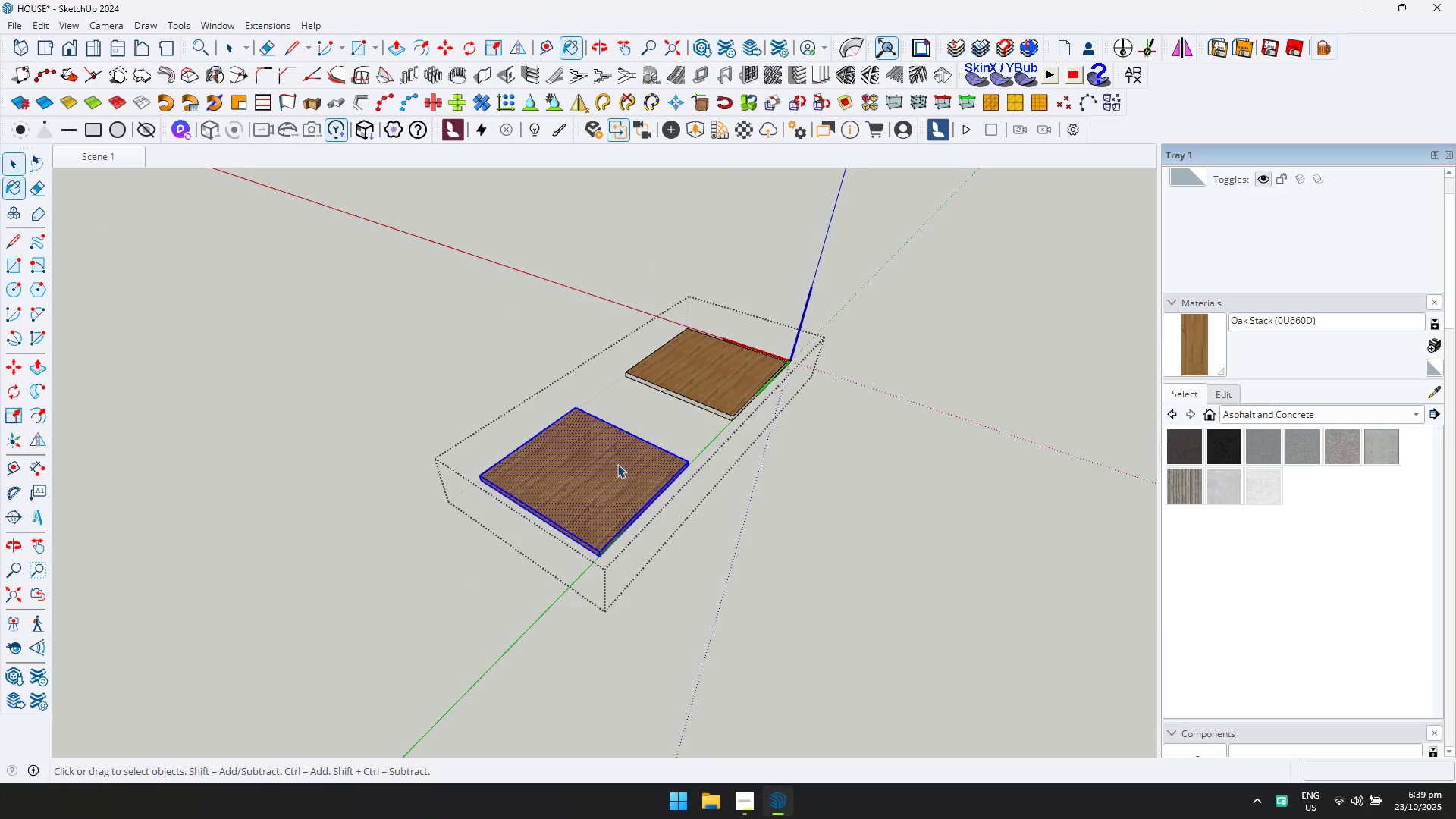 
scroll: coordinate [608, 482], scroll_direction: down, amount: 6.0
 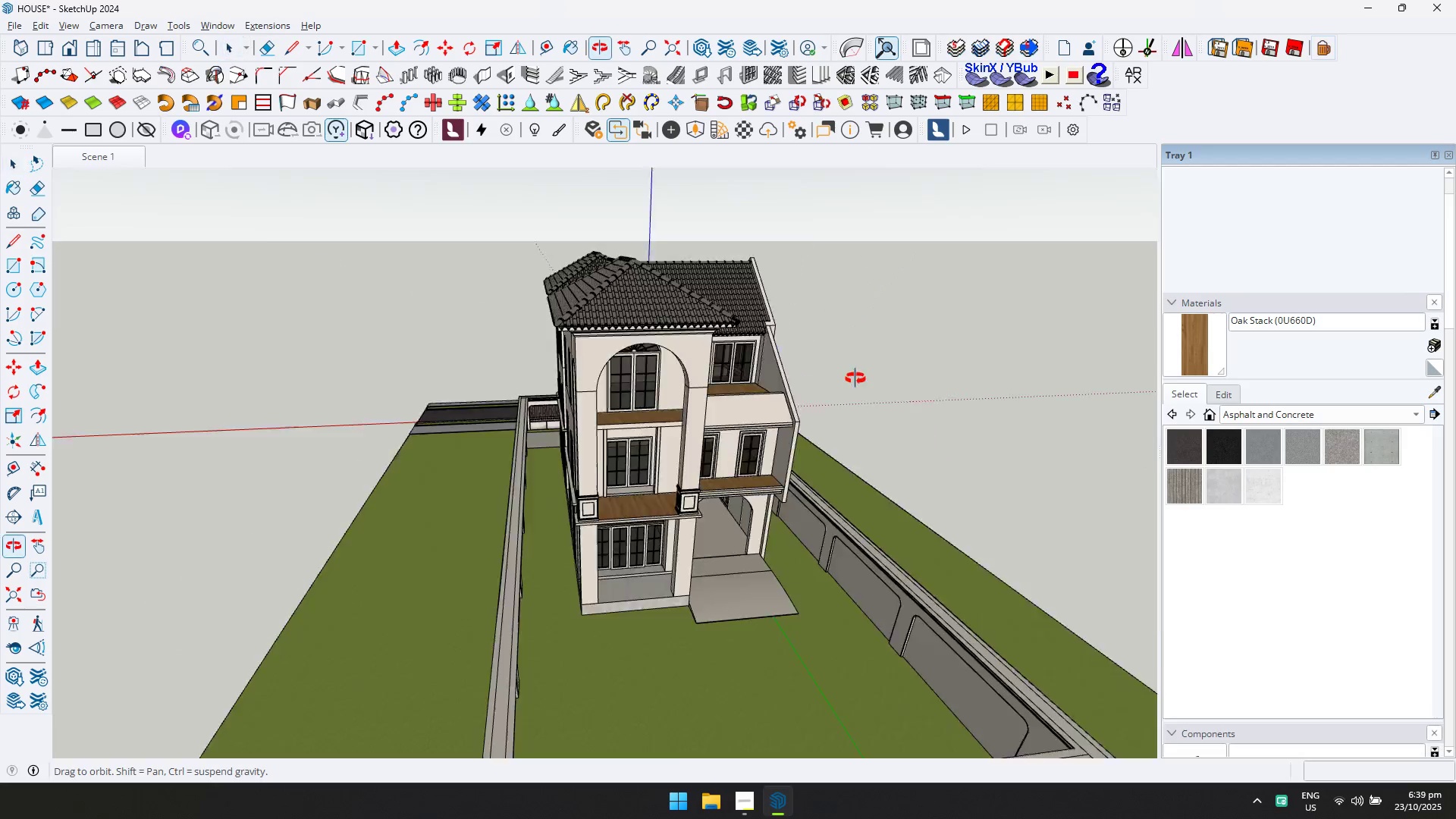 
key(Escape)
 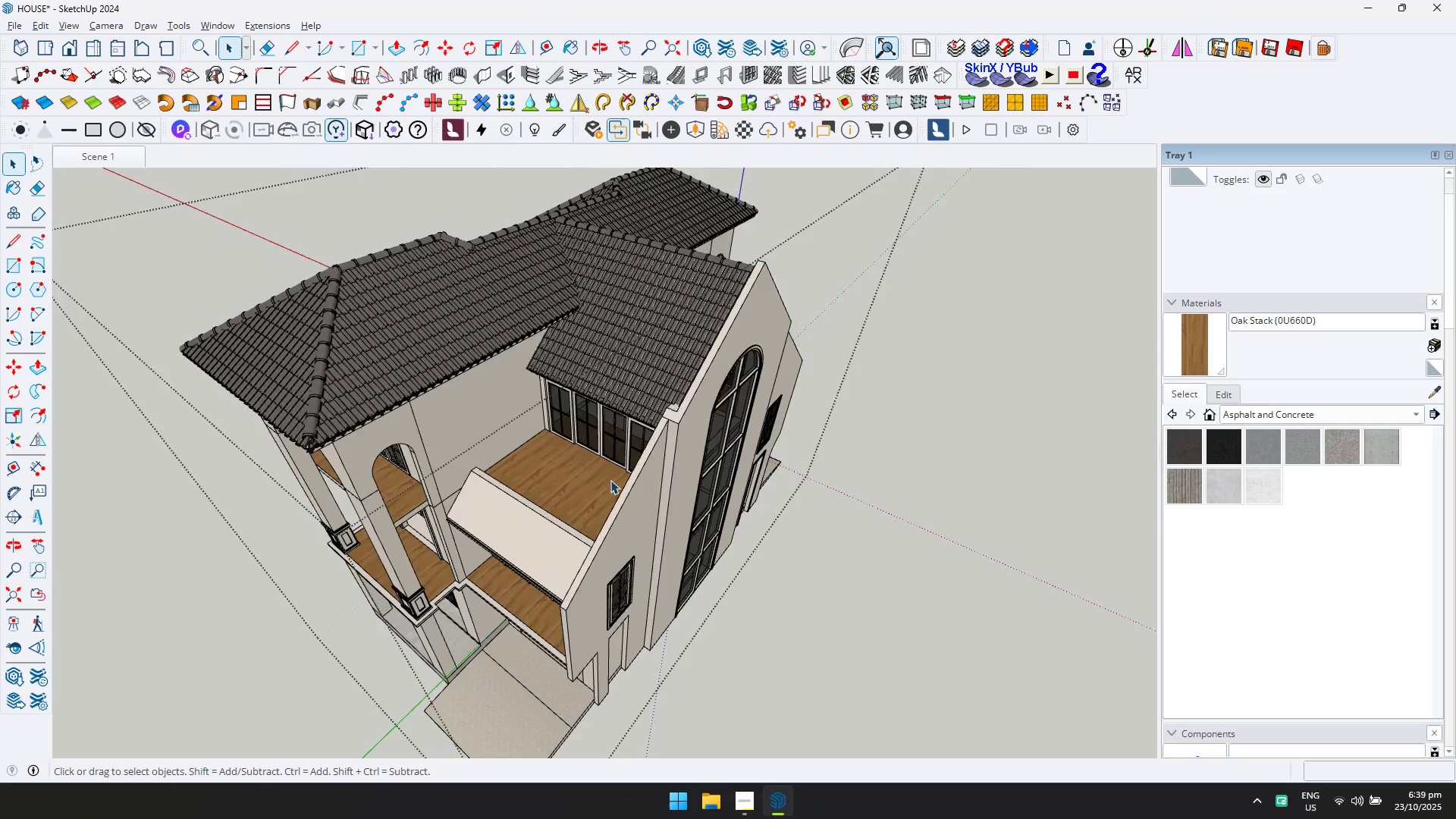 
key(Escape)
 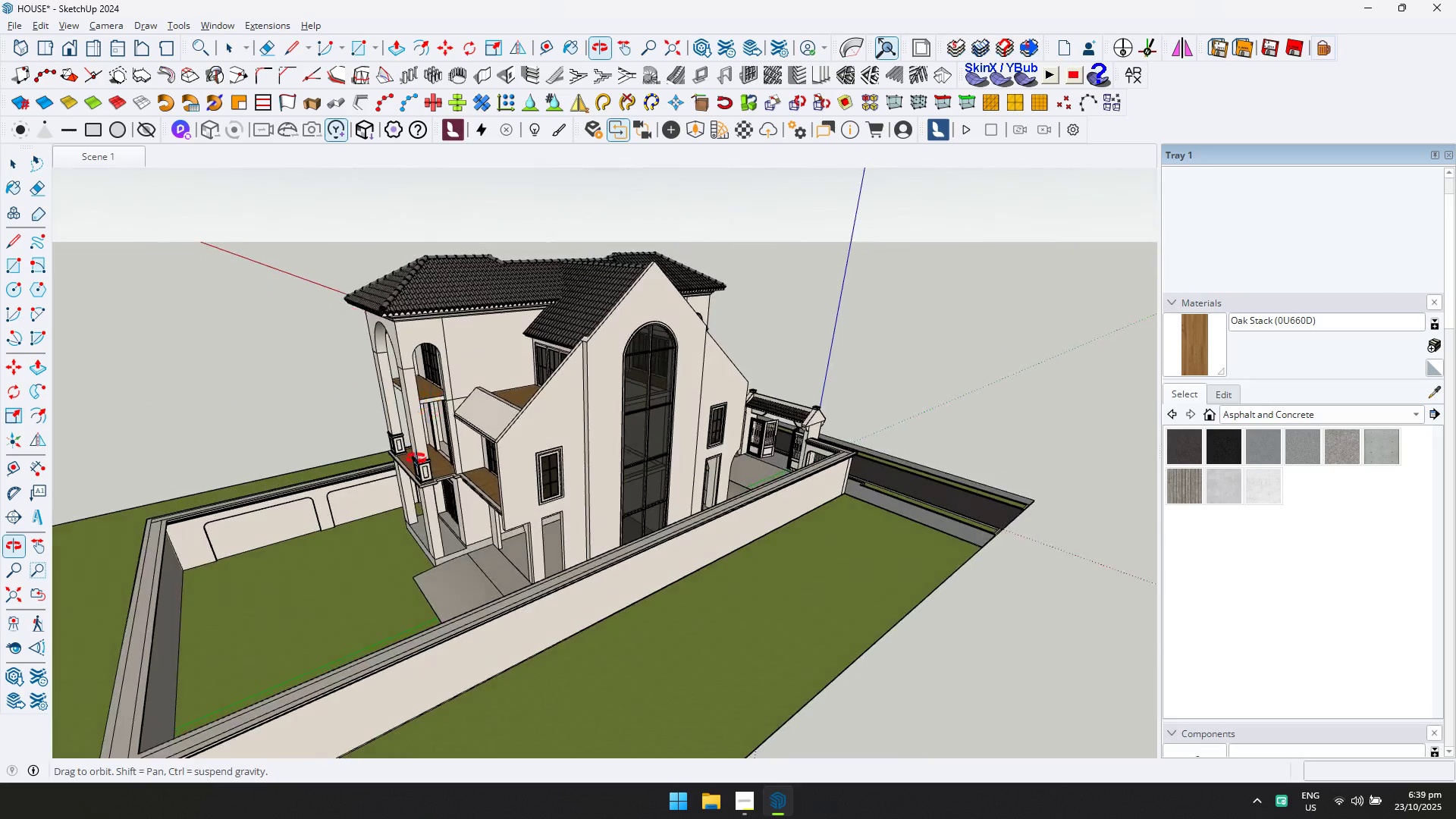 
scroll: coordinate [827, 479], scroll_direction: down, amount: 6.0
 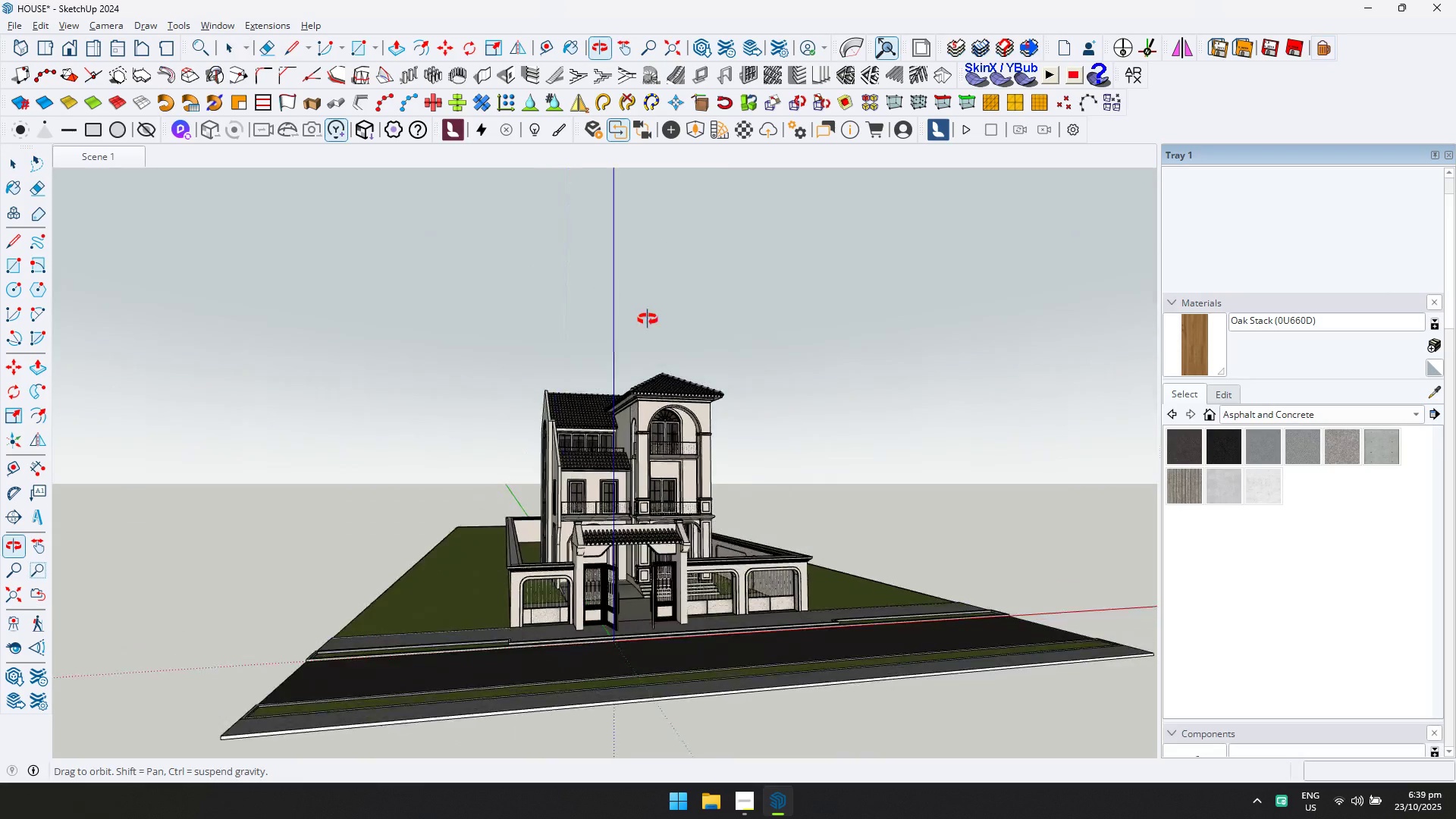 
scroll: coordinate [651, 471], scroll_direction: up, amount: 17.0
 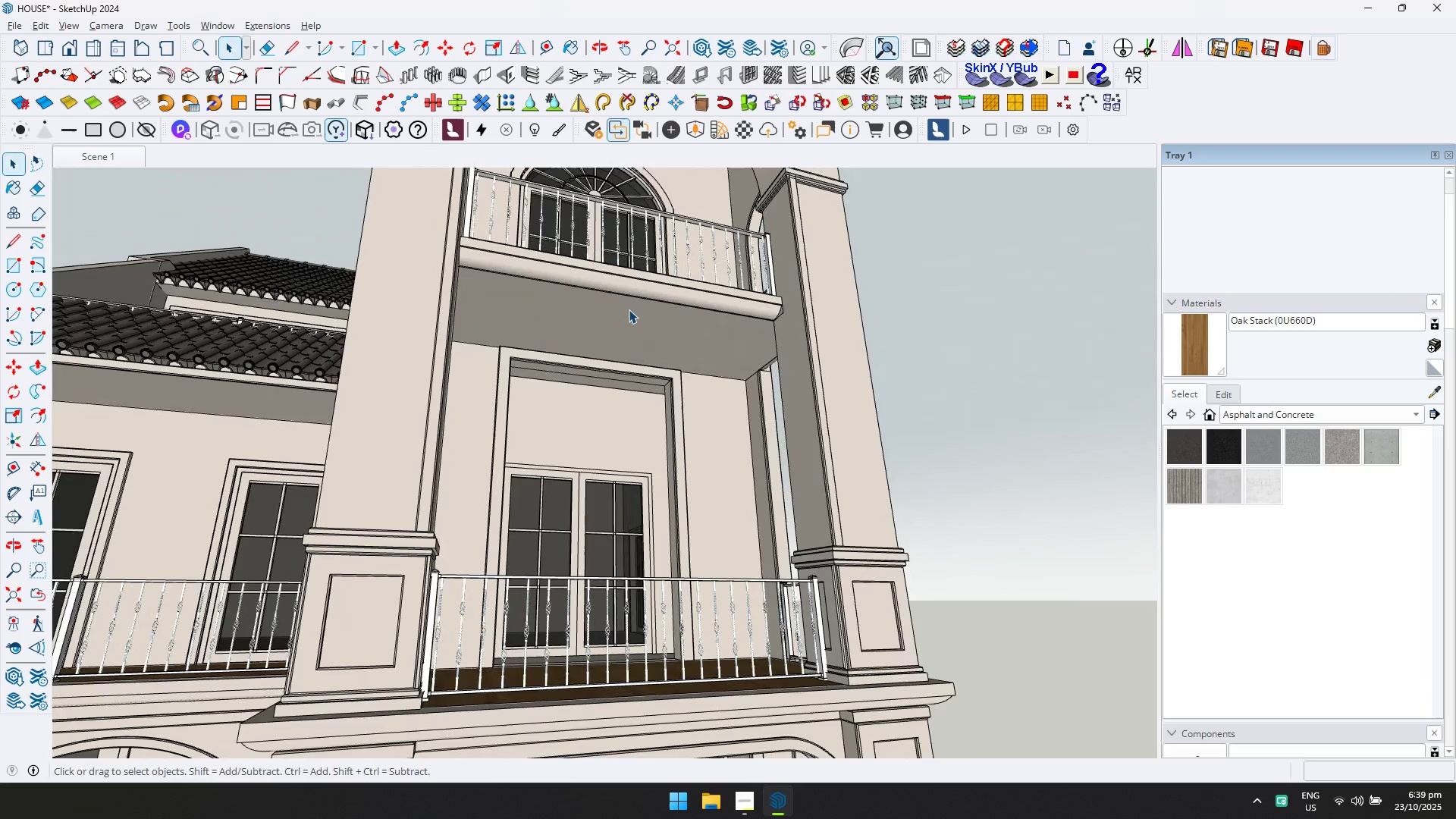 
double_click([627, 313])
 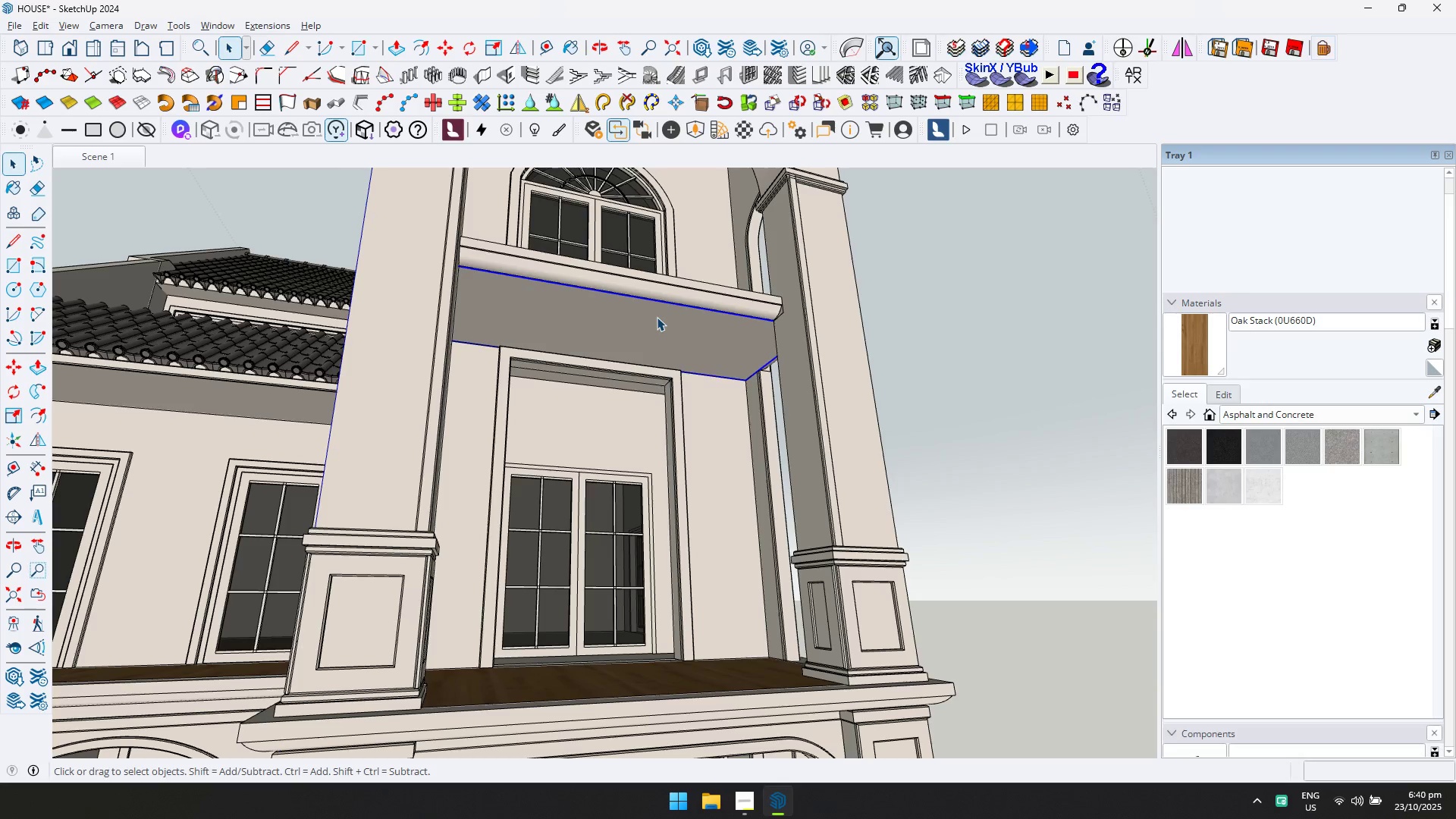 
triple_click([657, 317])
 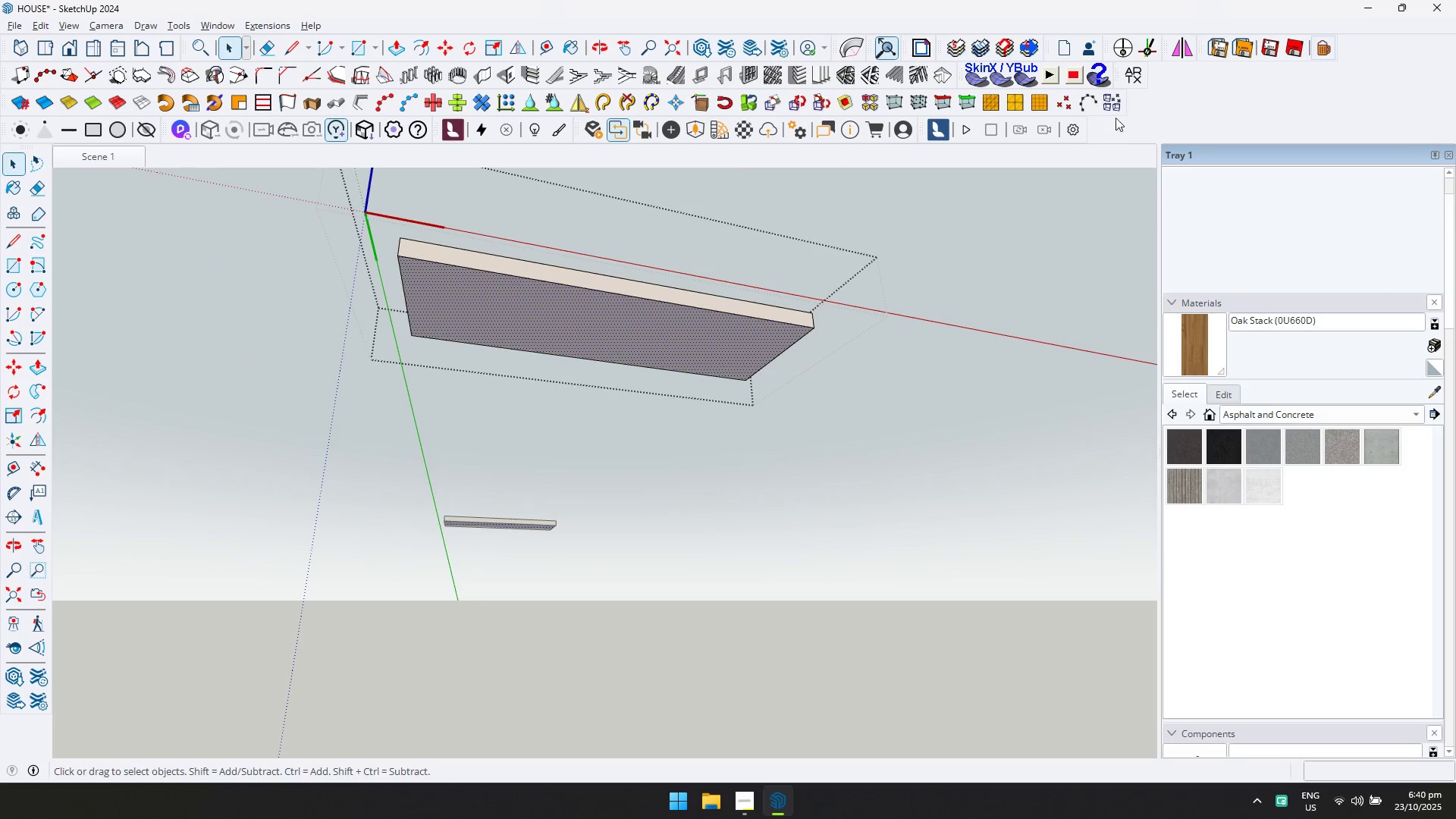 
left_click([1134, 80])
 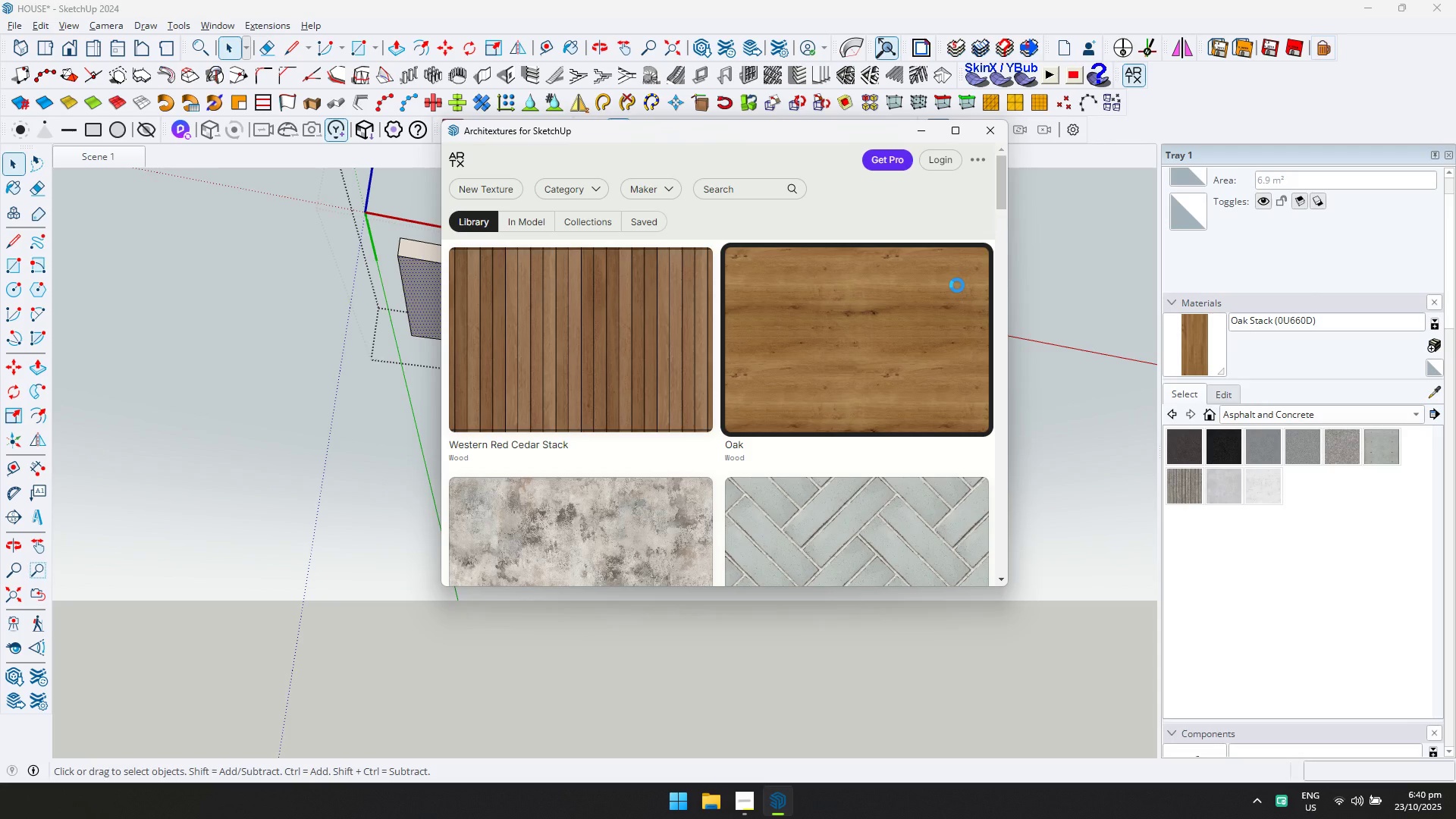 
wait(37.1)
 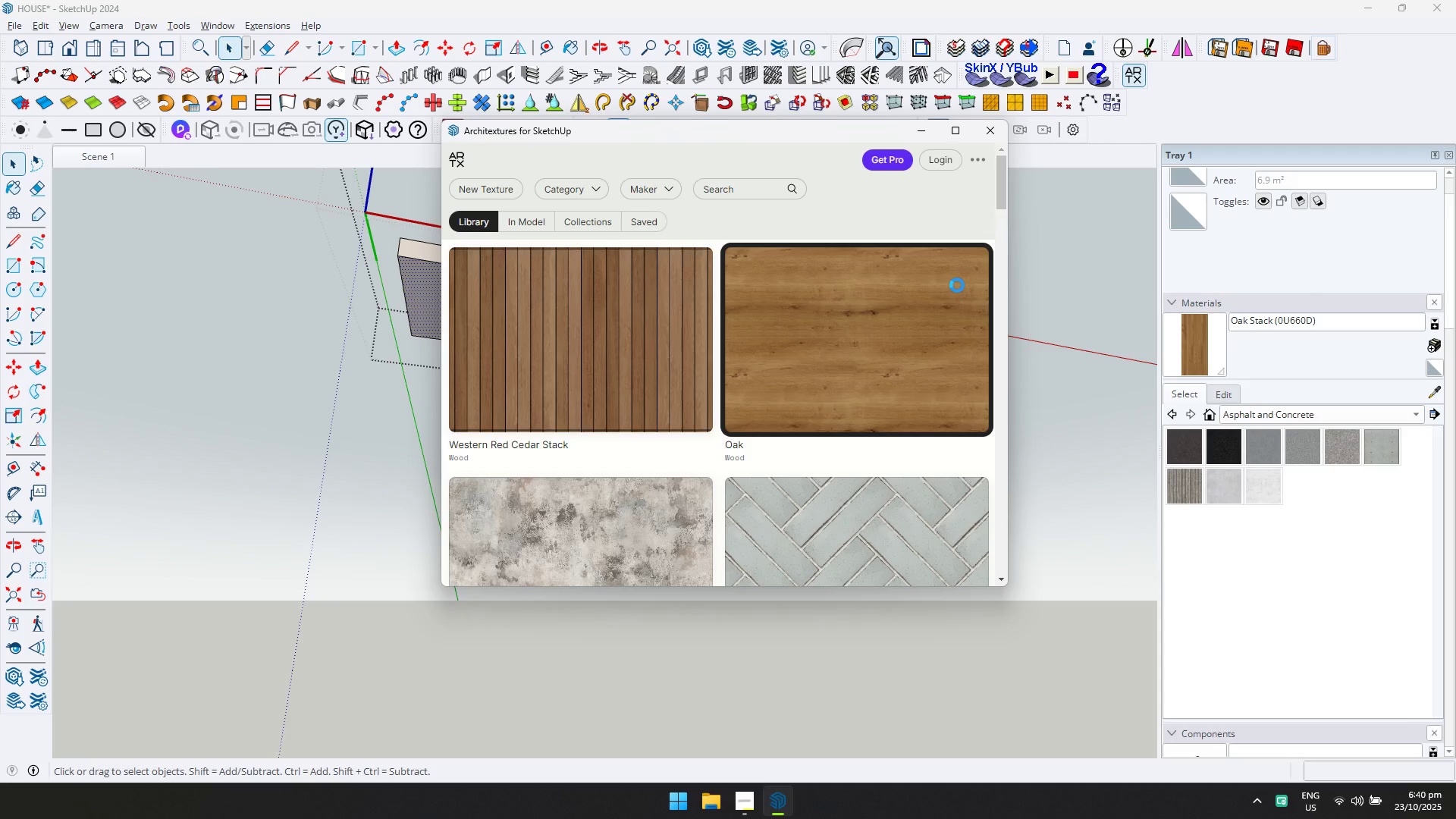 
key(Alt+AltLeft)
 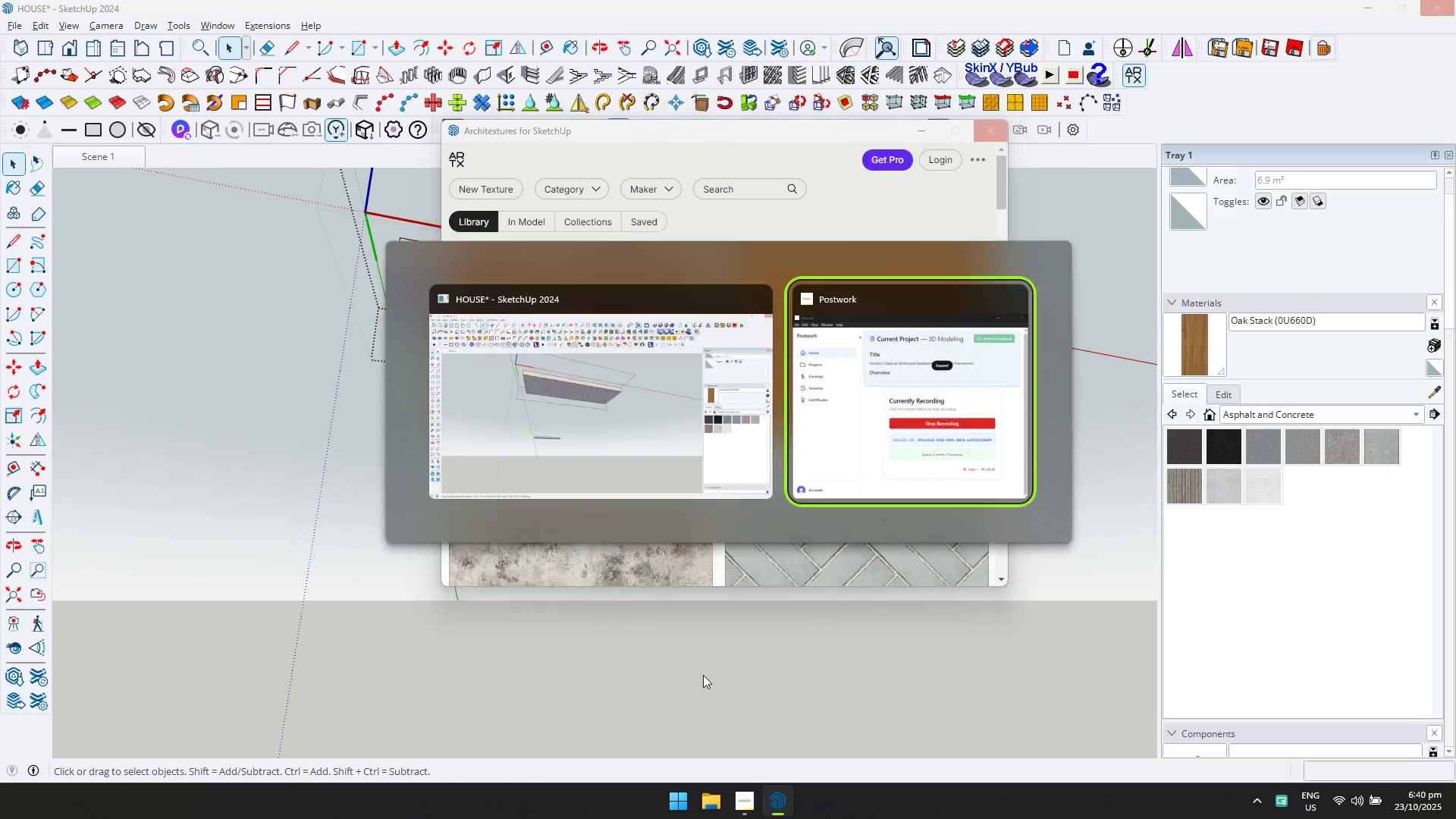 
key(Alt+Tab)